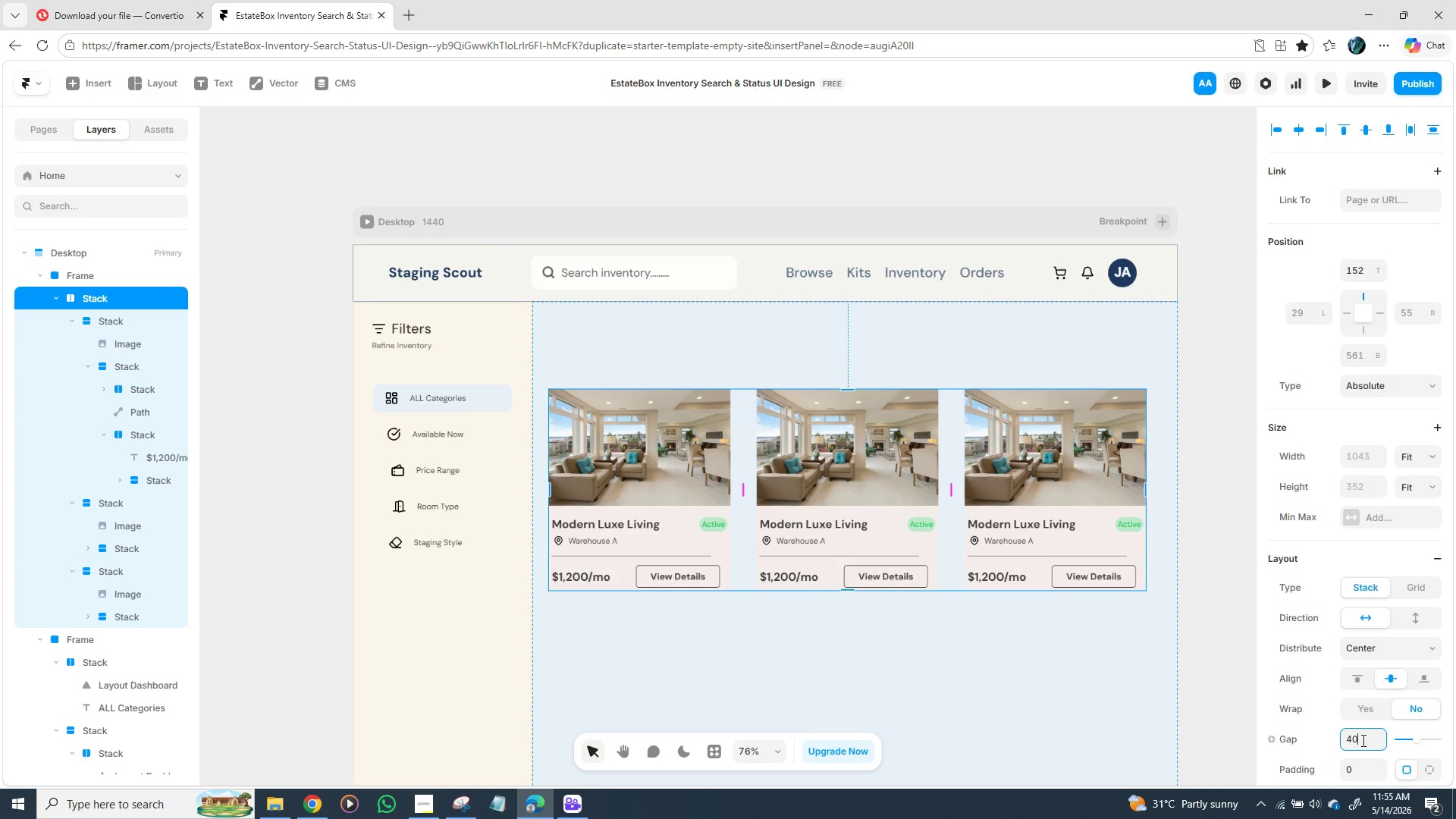 
key(Enter)
 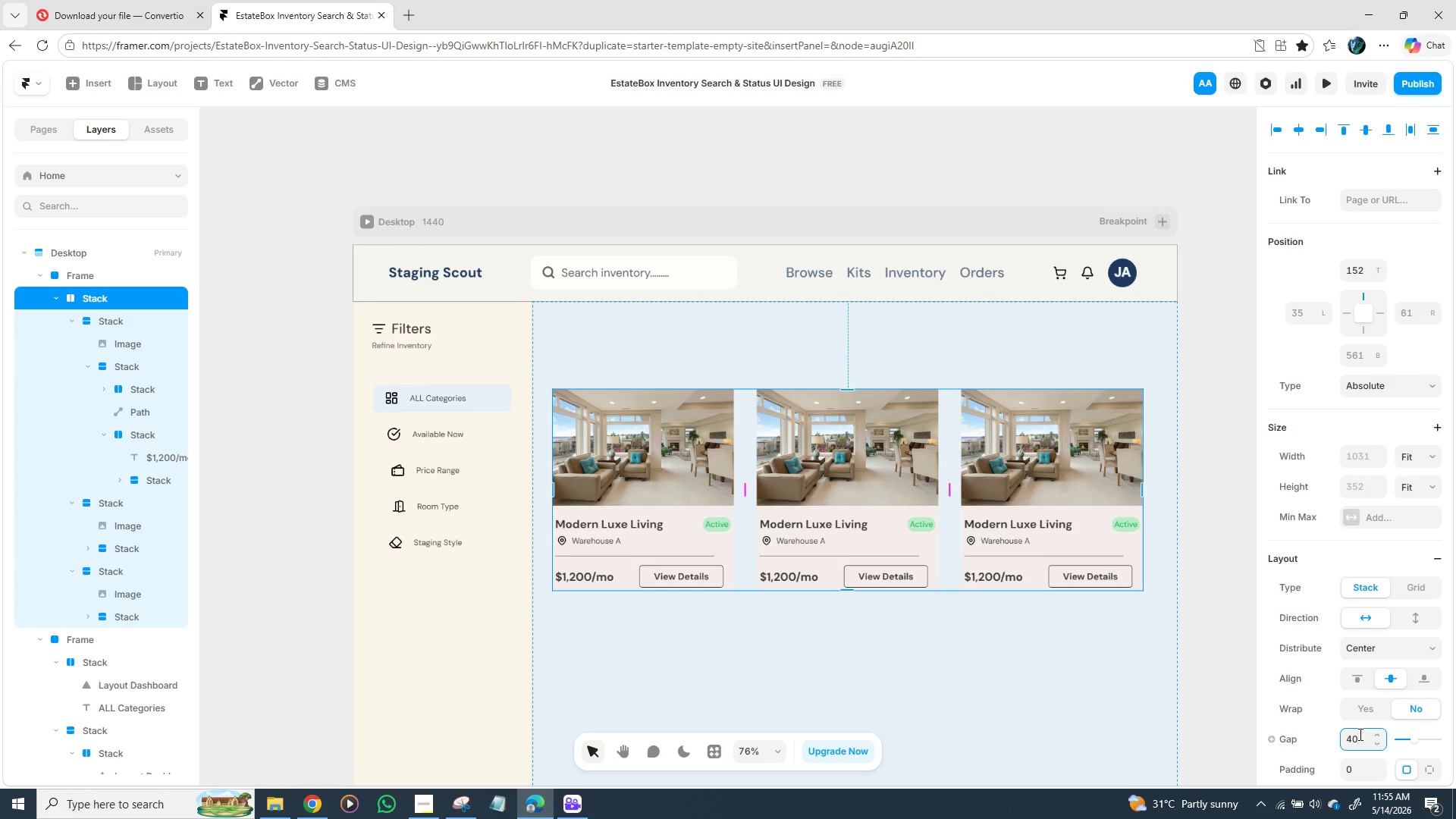 
wait(17.62)
 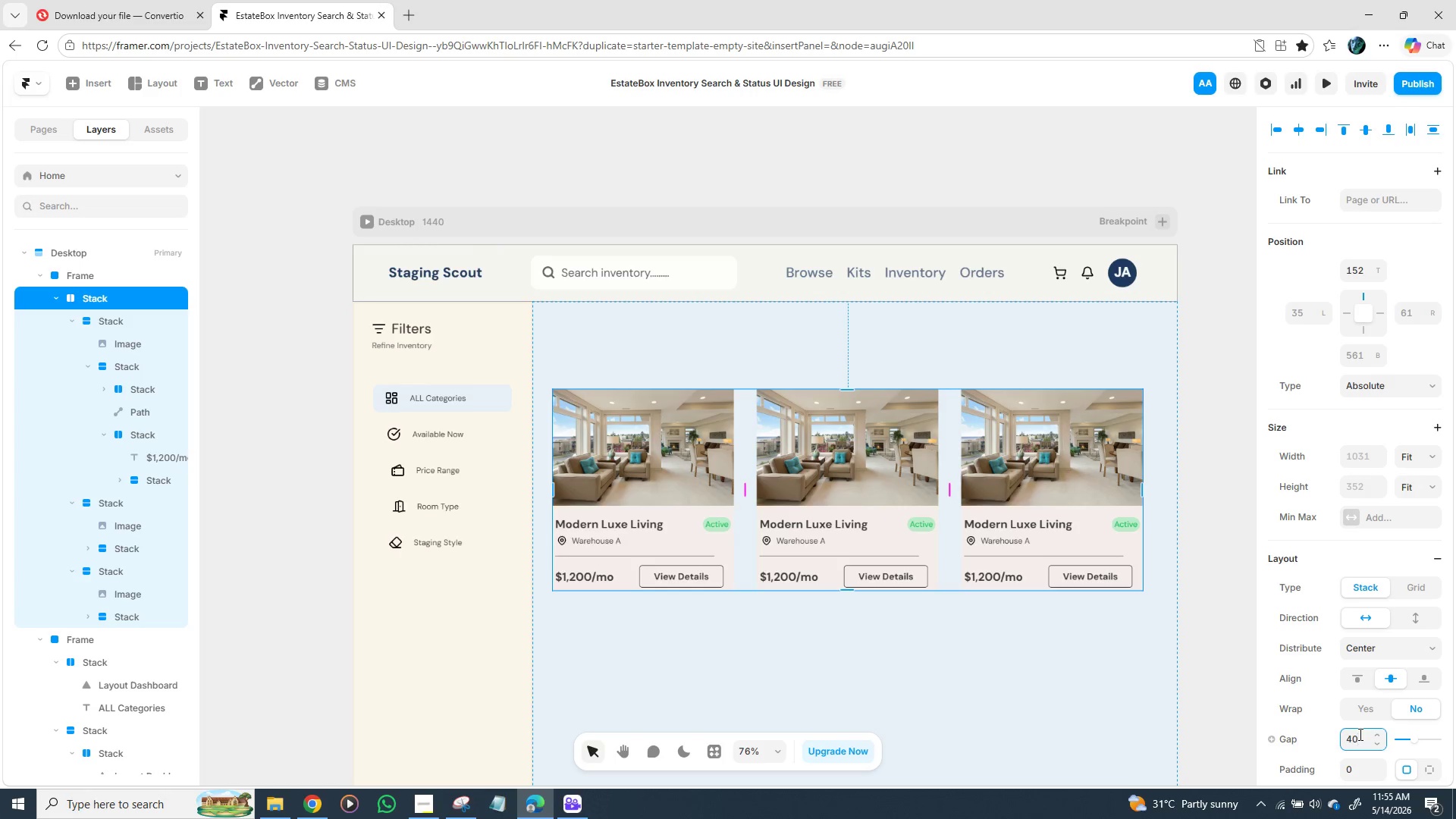 
left_click([1357, 742])
 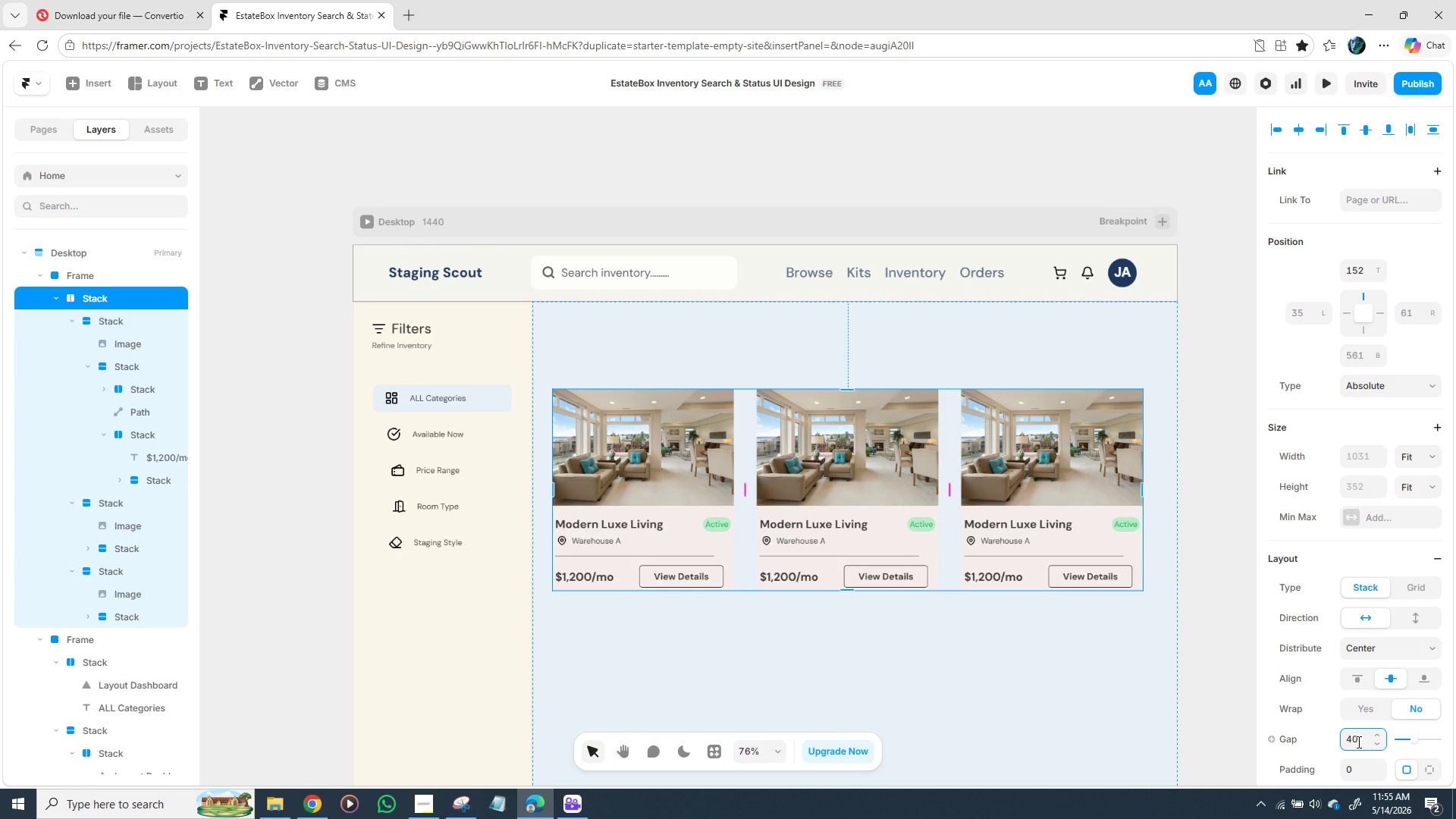 
left_click([1357, 742])
 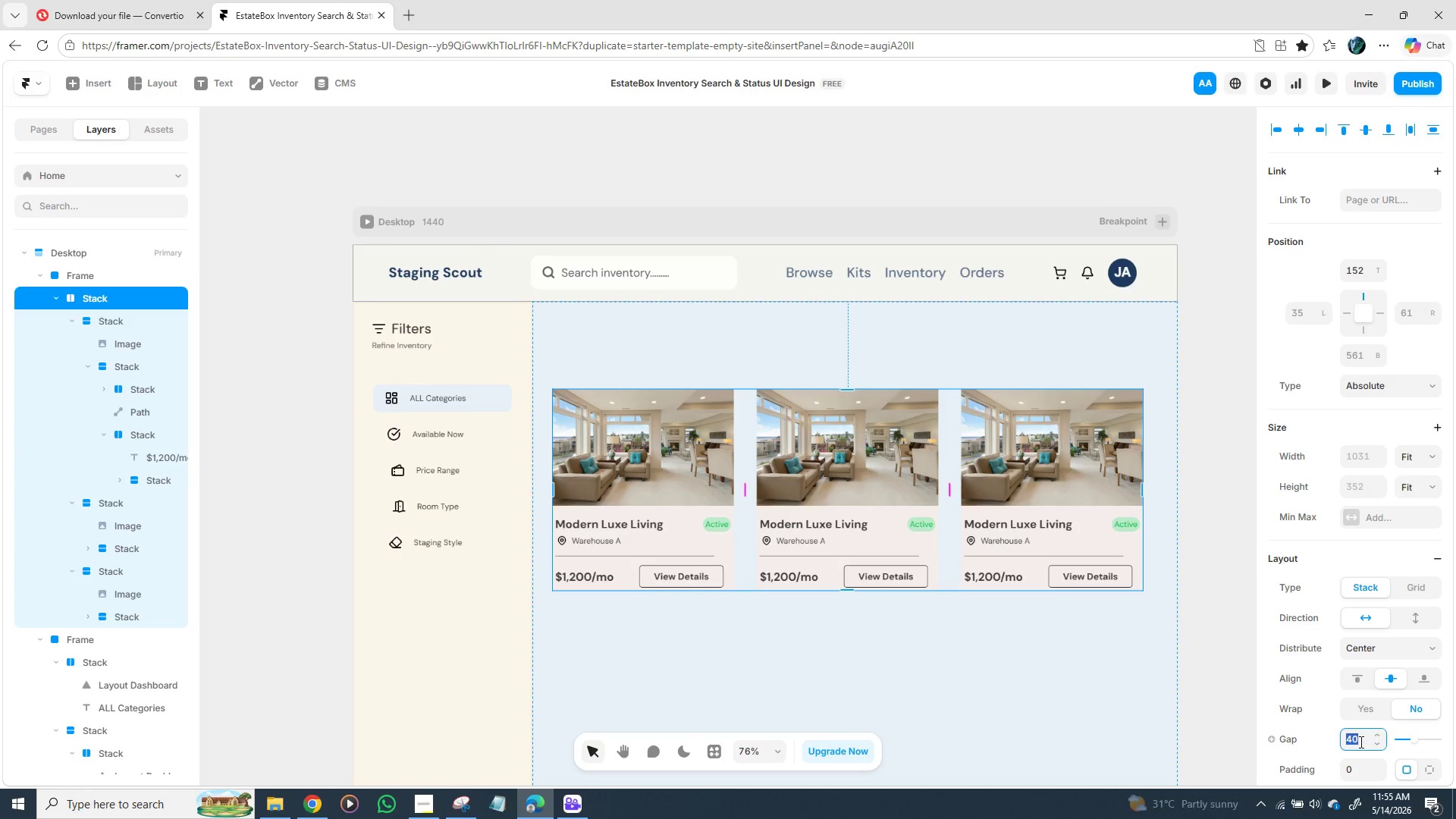 
type(38)
 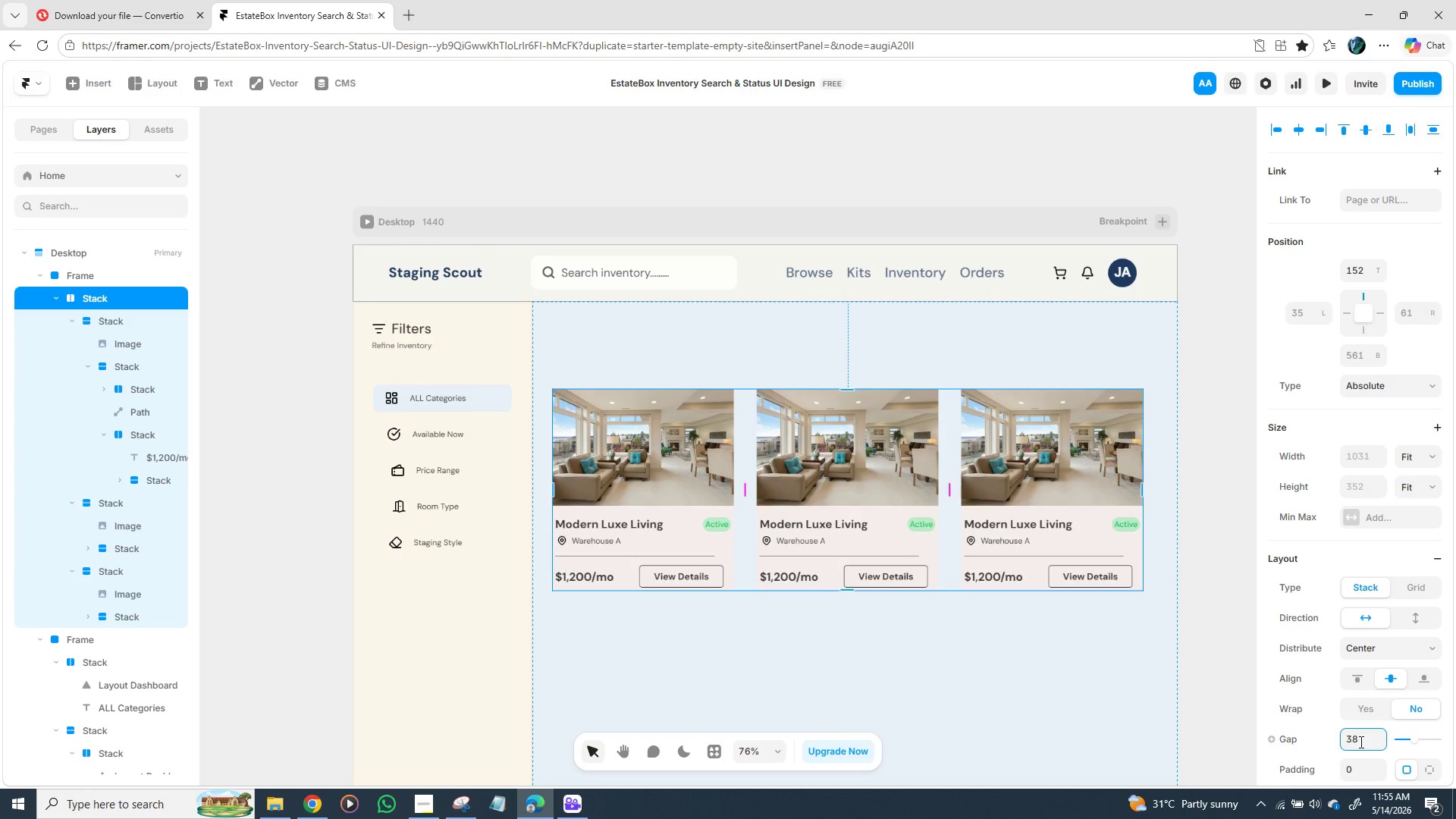 
key(Enter)
 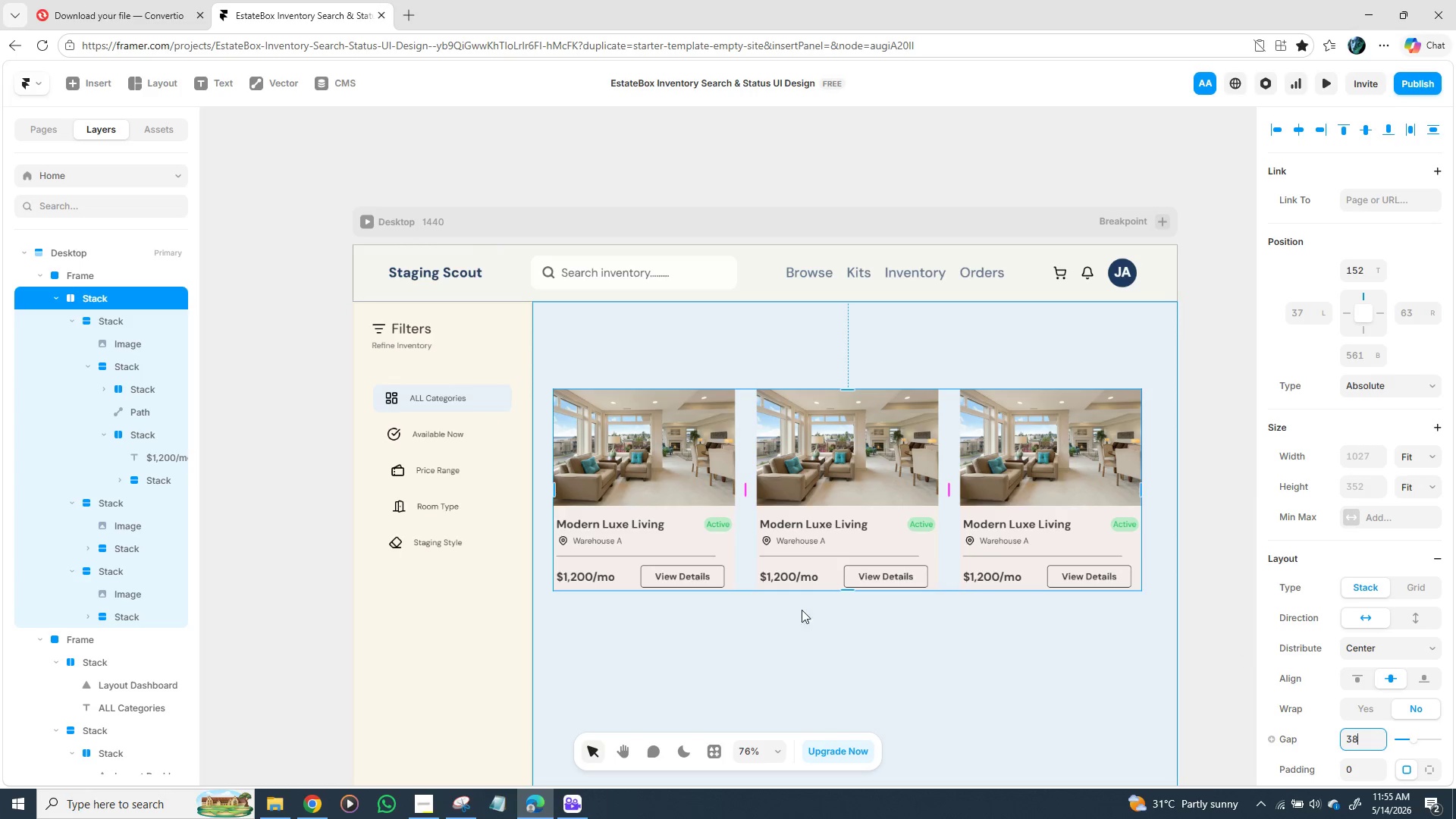 
wait(5.5)
 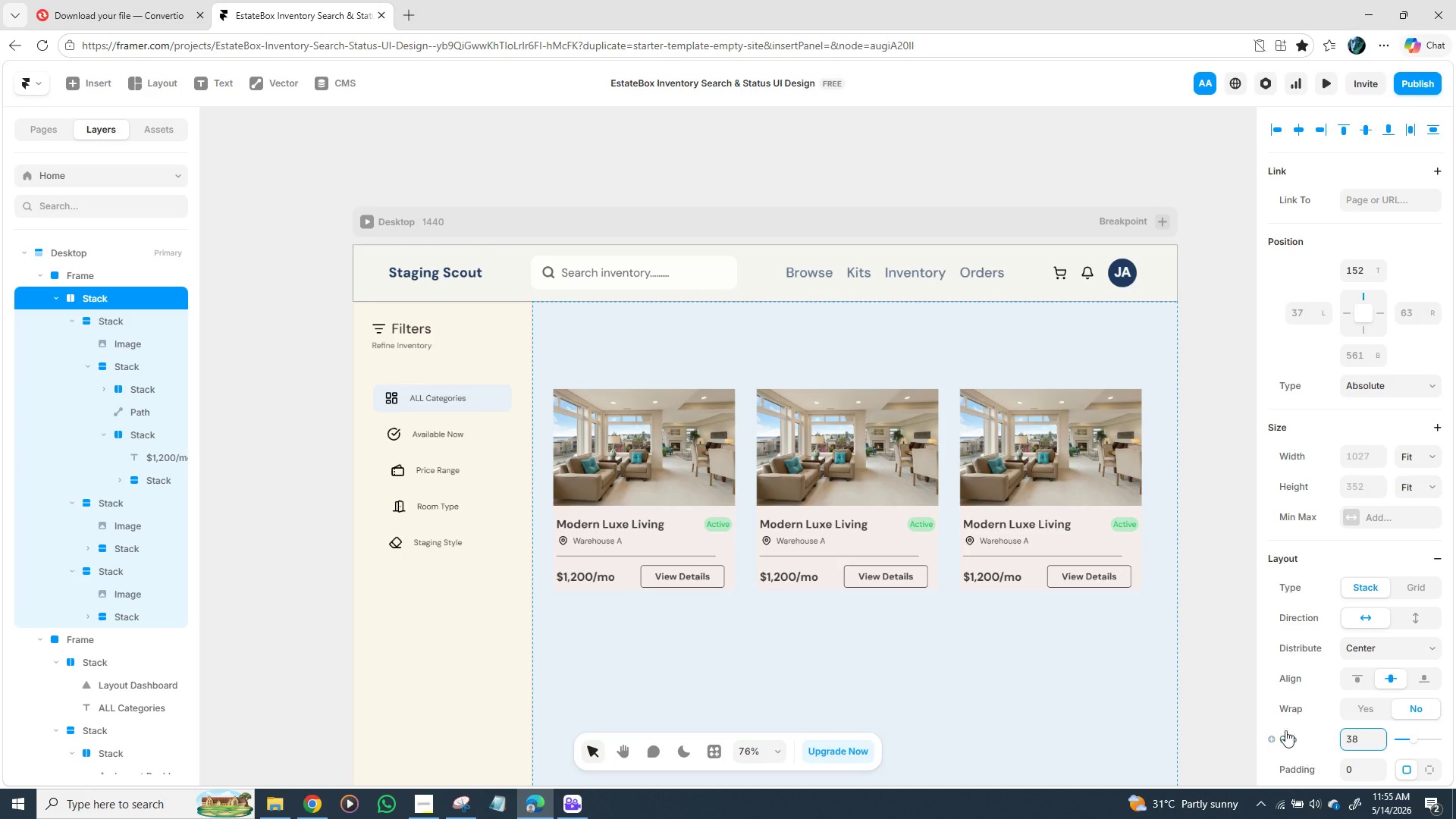 
key(Control+D)
 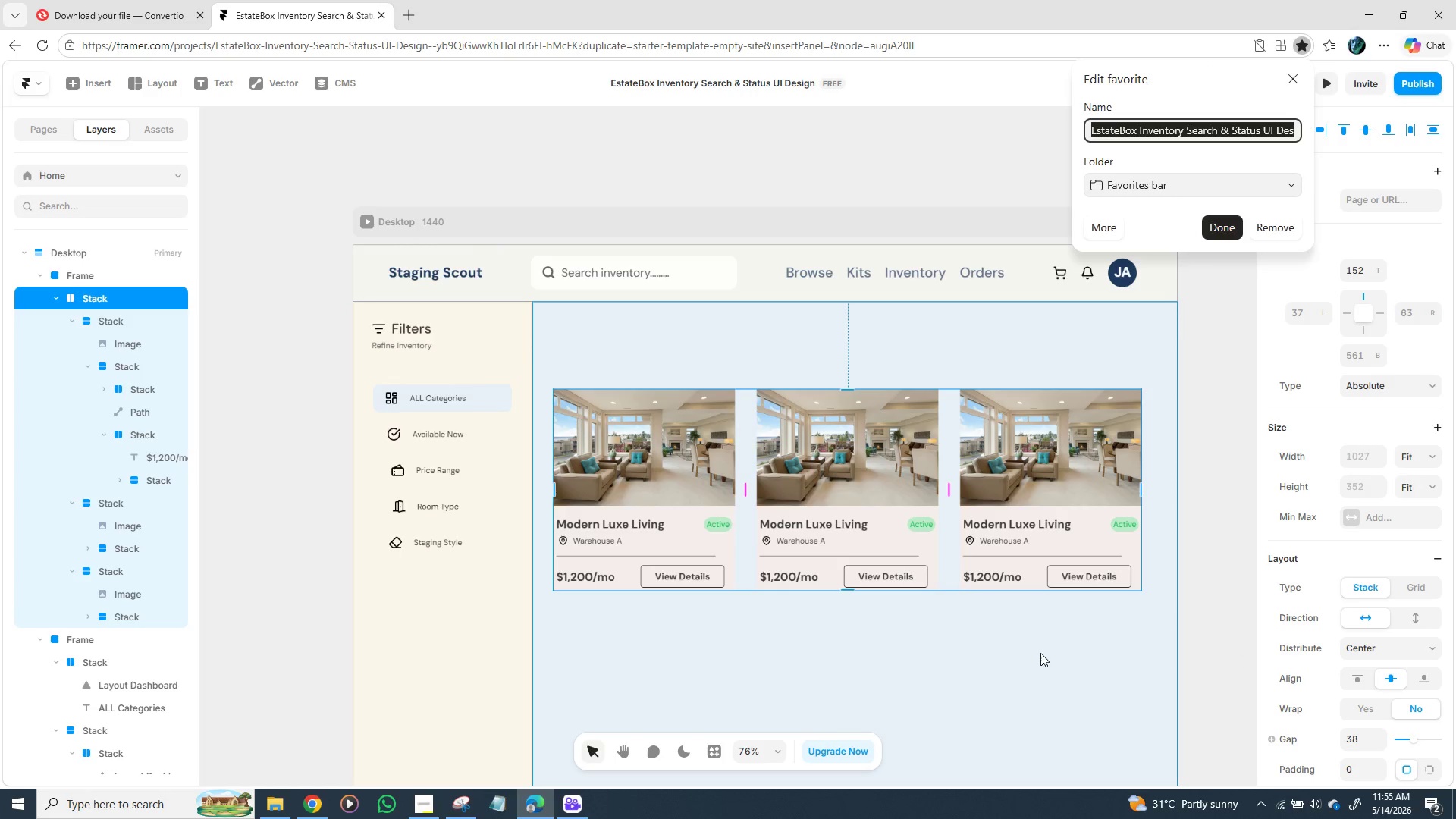 
left_click([1212, 537])
 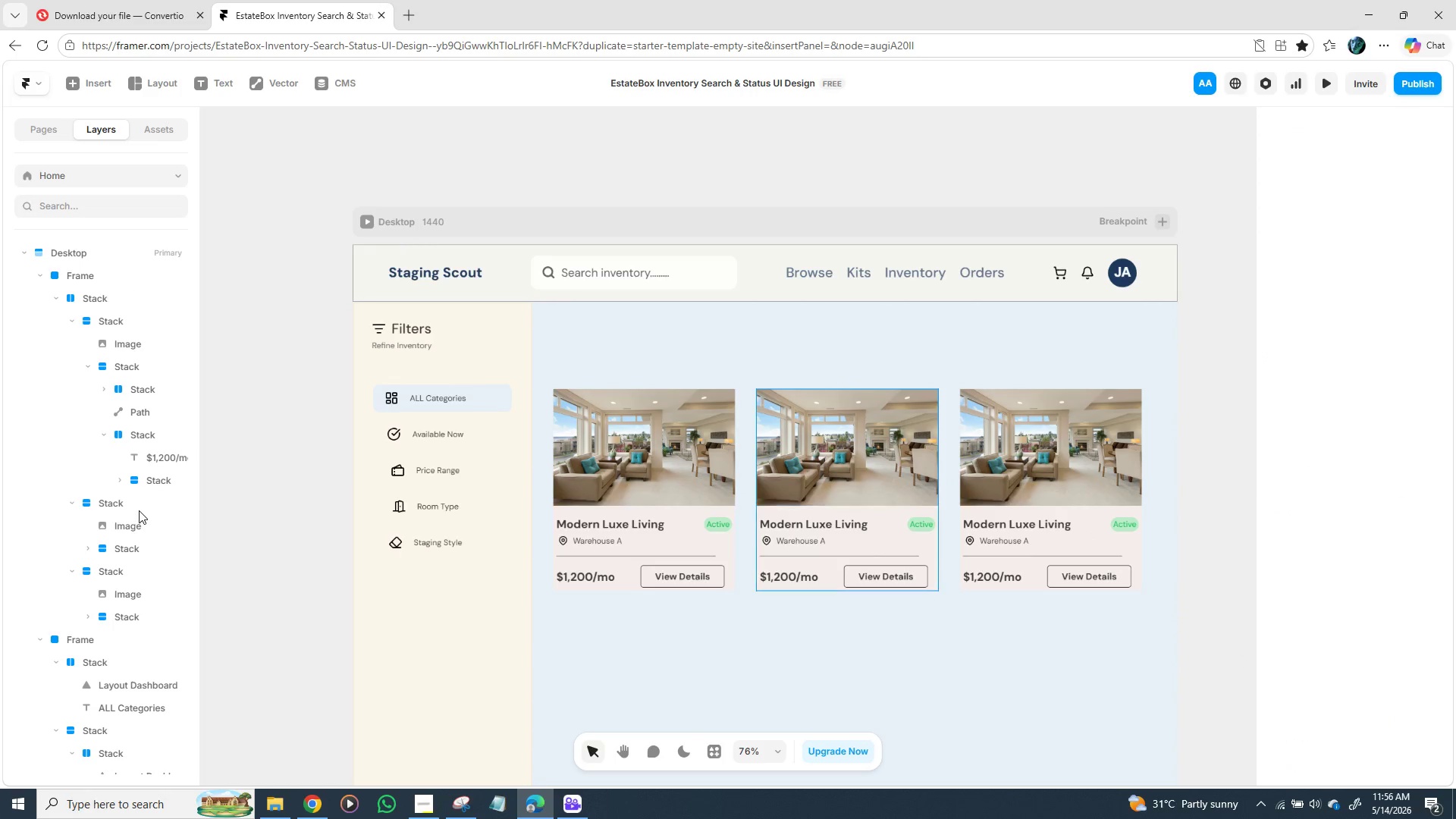 
wait(5.28)
 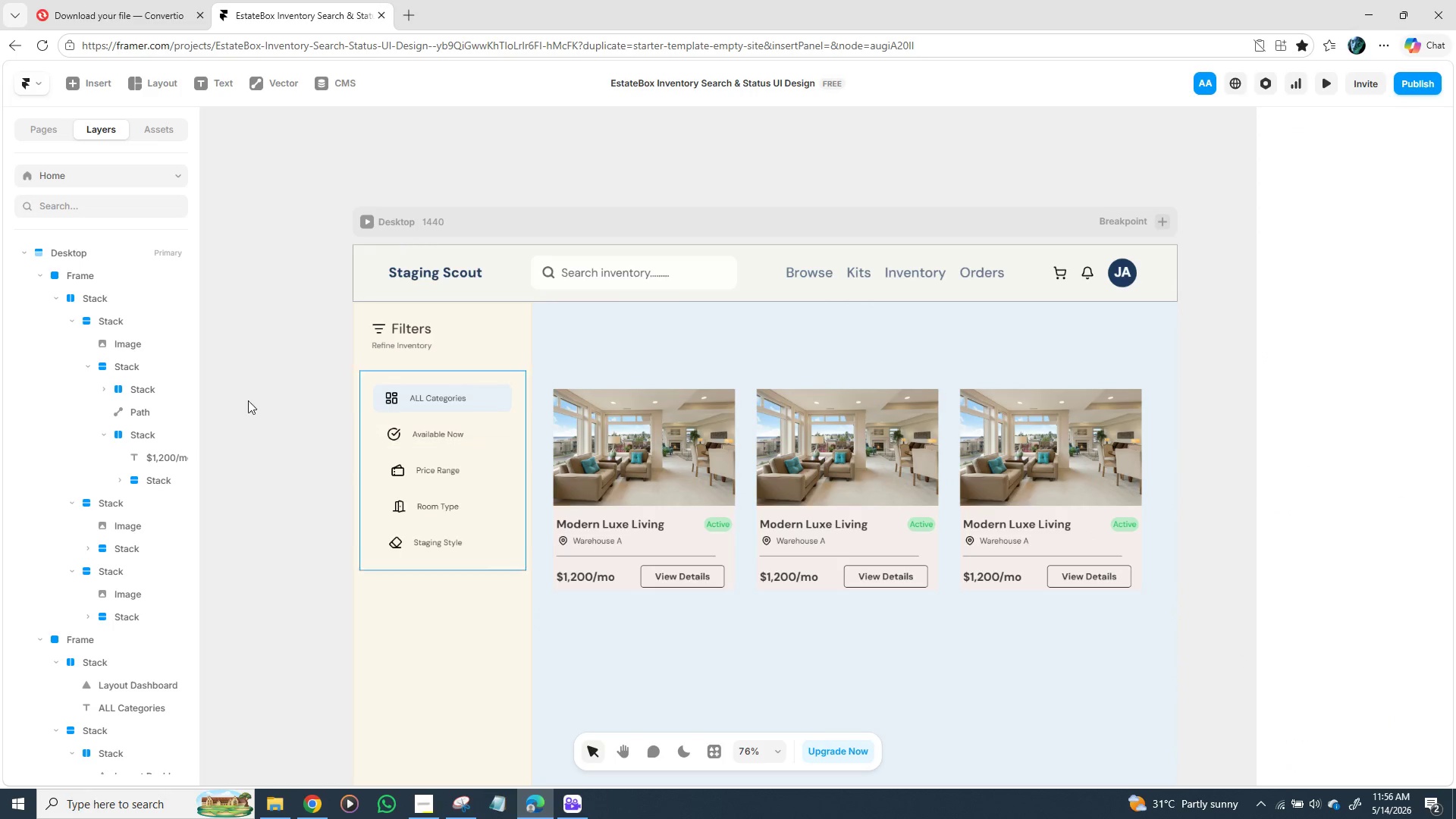 
left_click([137, 505])
 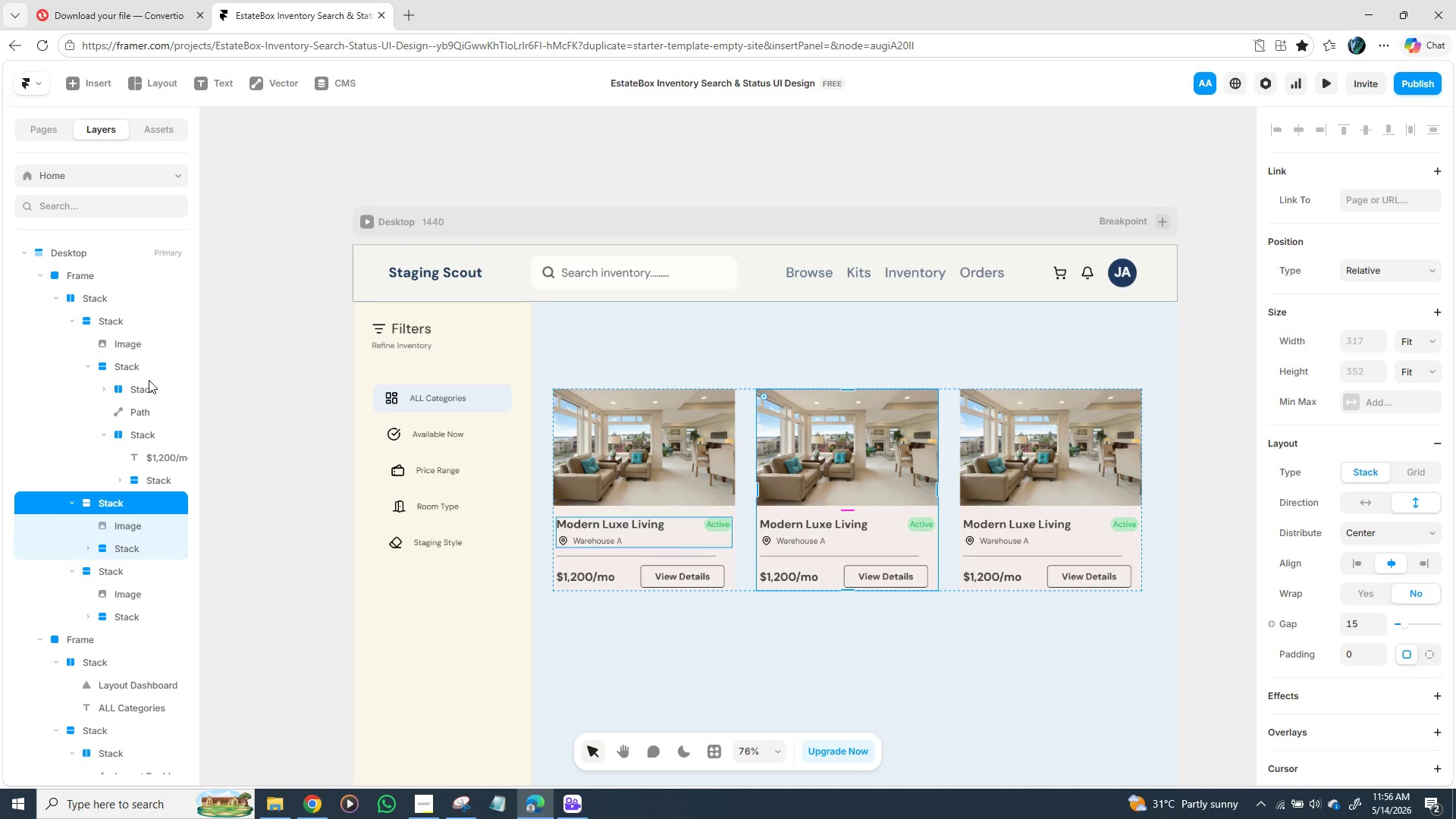 
left_click([143, 369])
 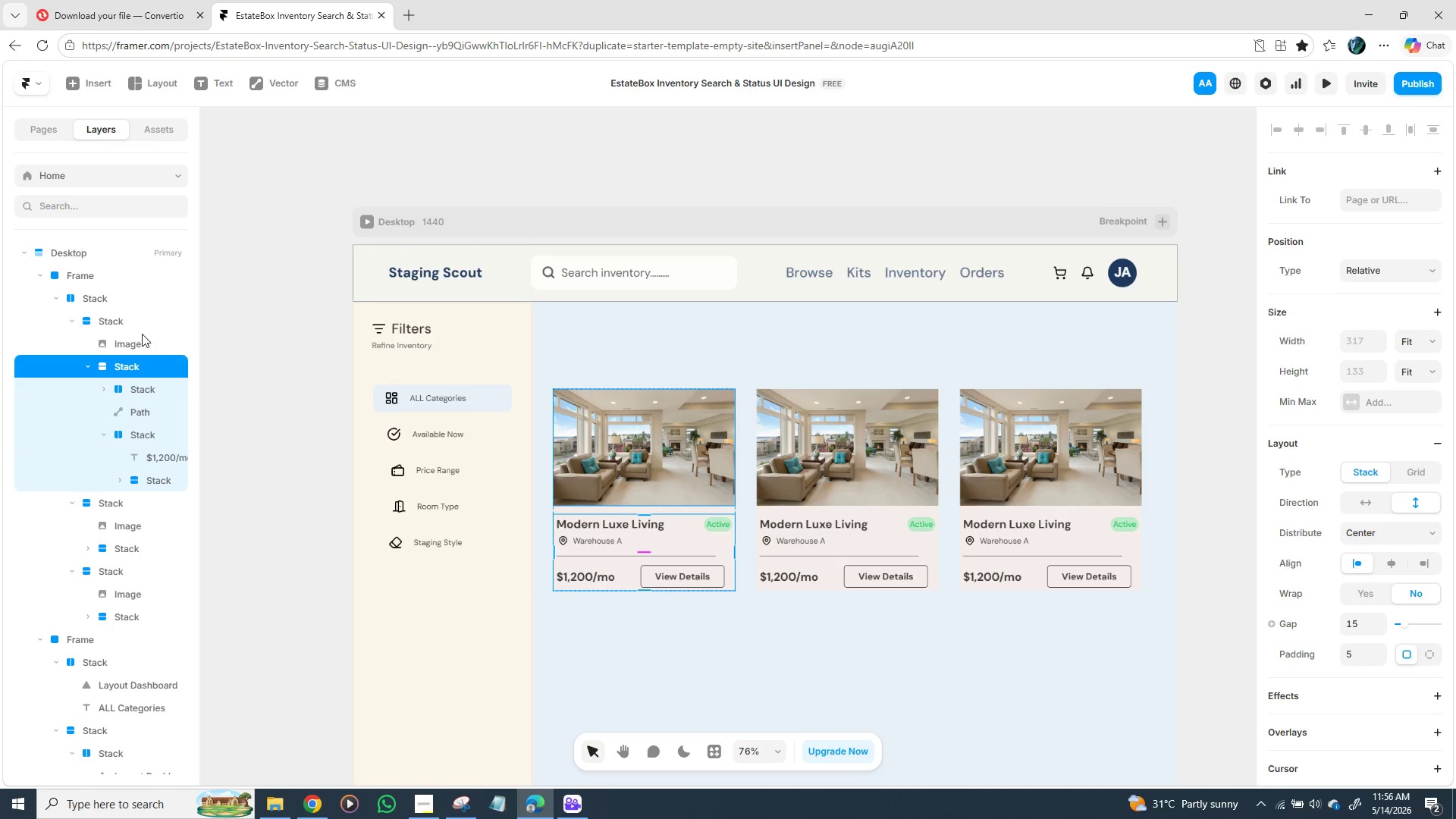 
left_click([140, 330])
 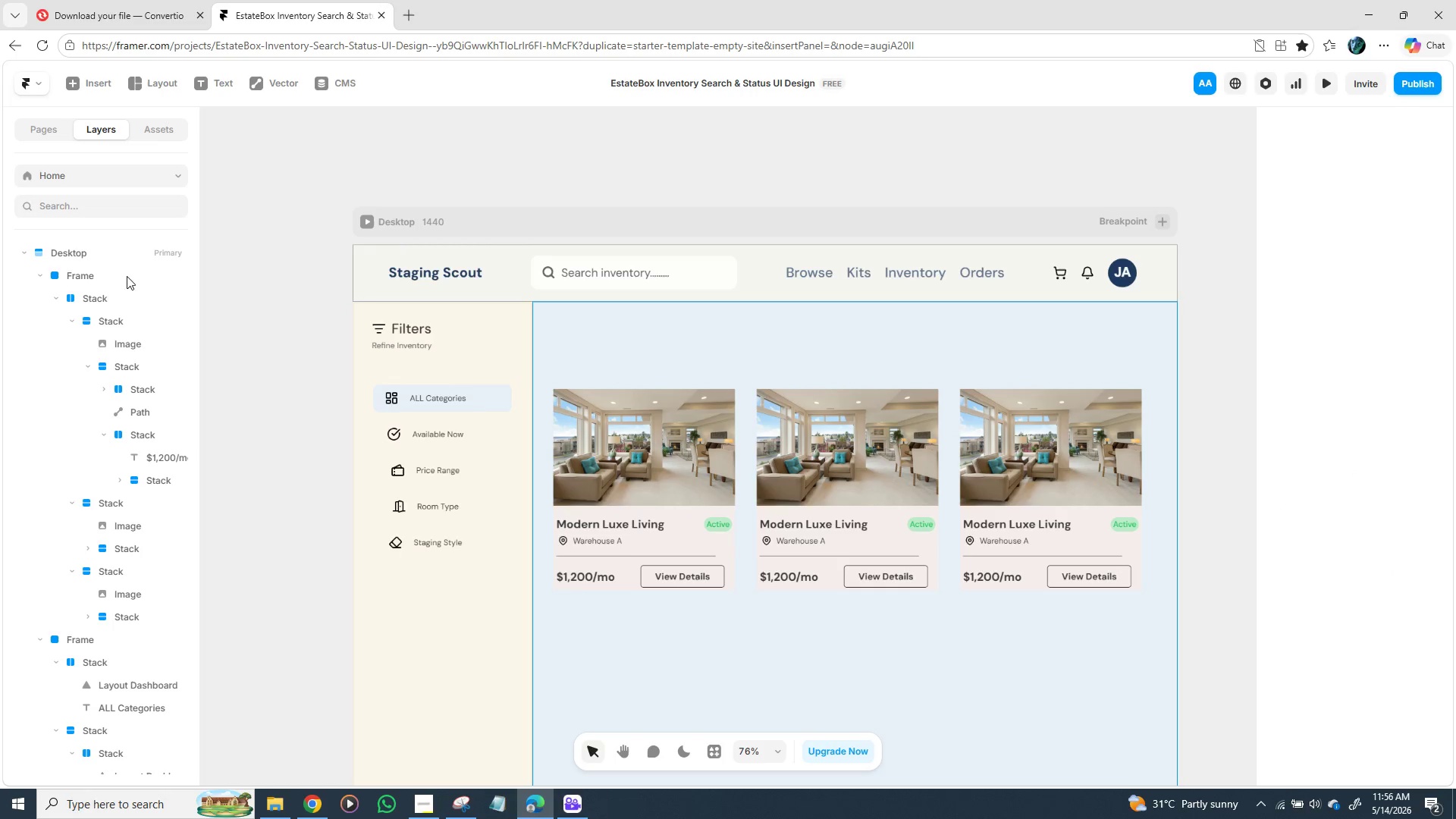 
left_click([112, 298])
 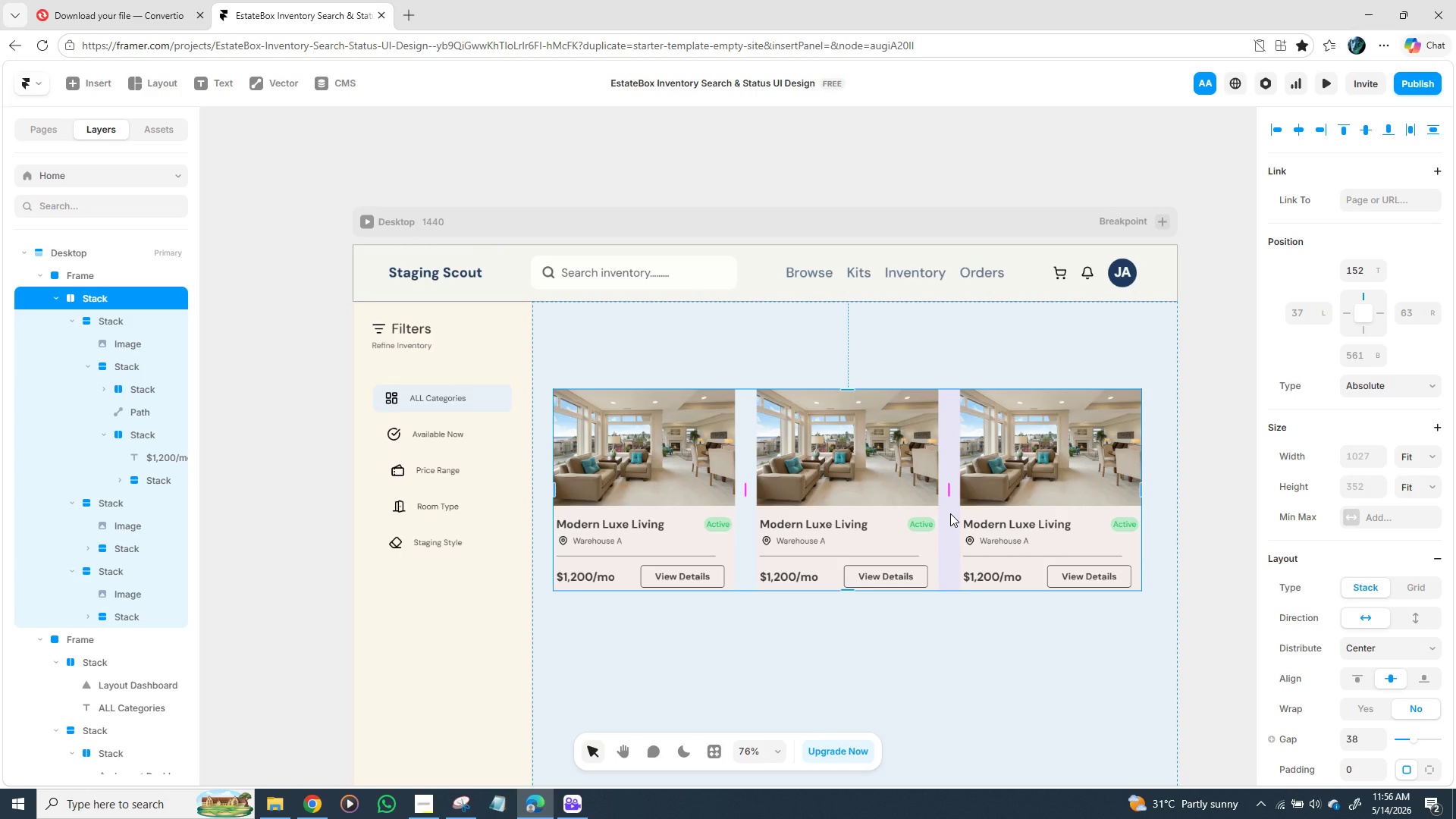 
wait(6.3)
 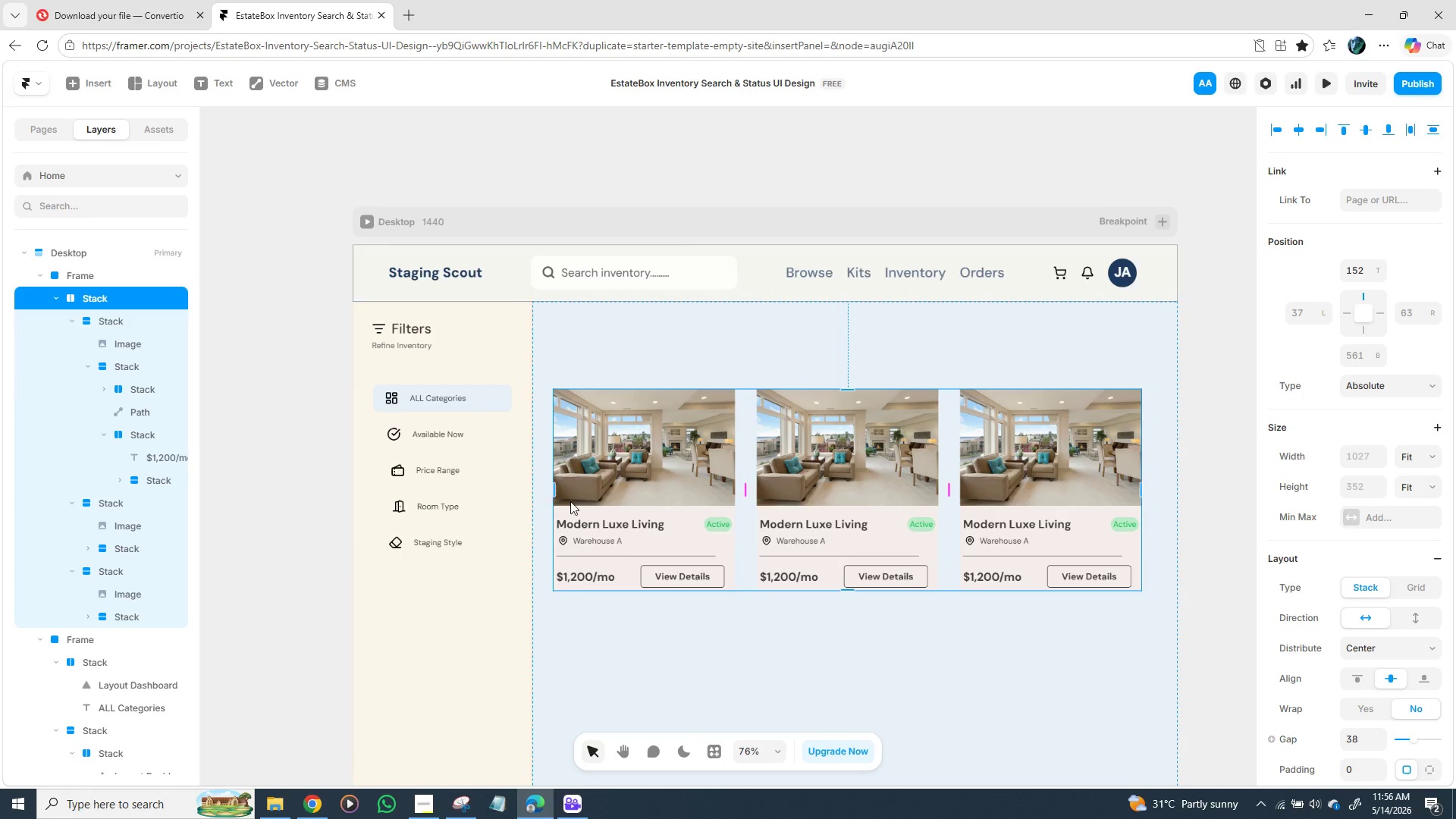 
key(Control+D)
 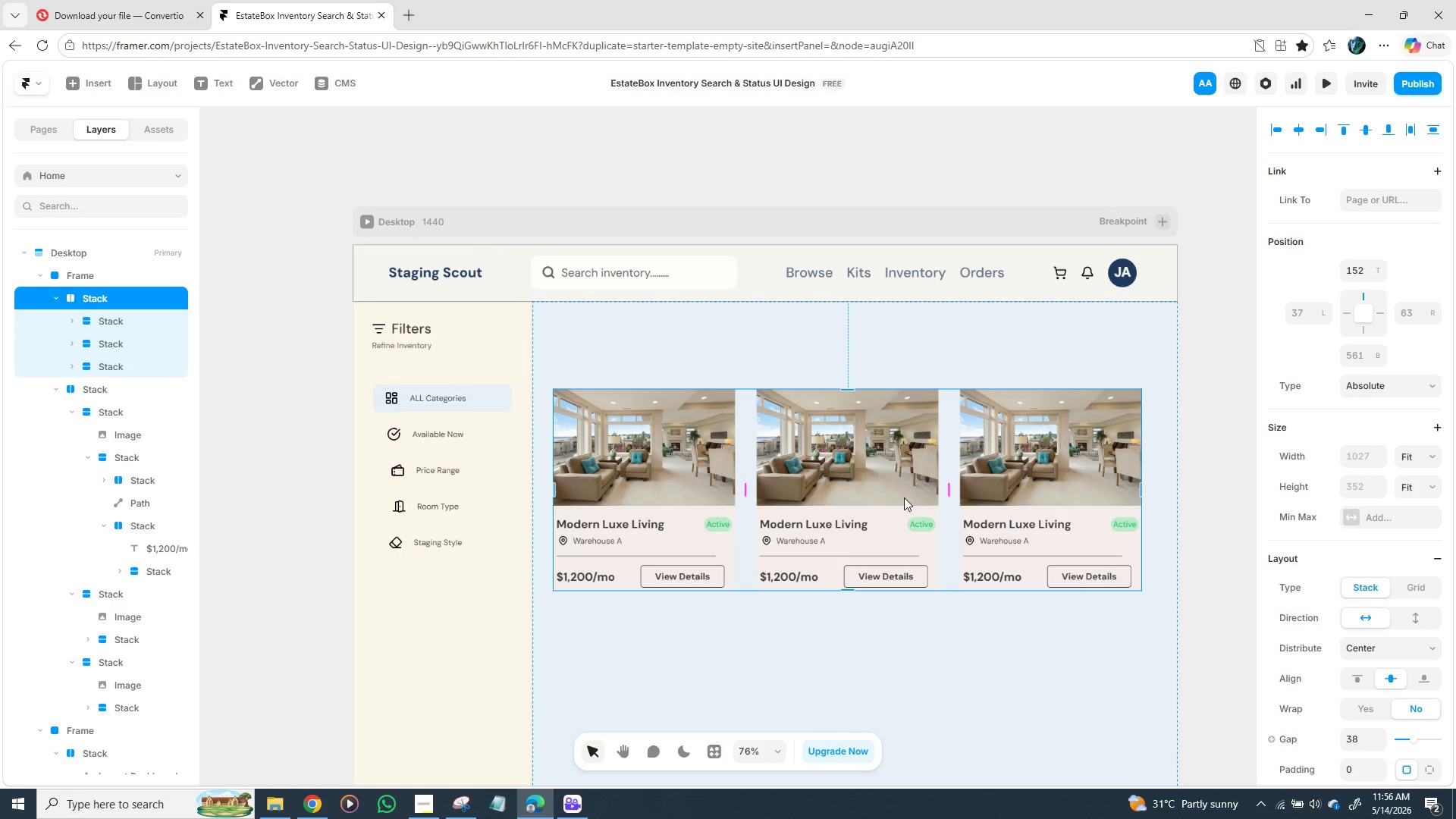 
left_click_drag(start_coordinate=[904, 497], to_coordinate=[907, 708])
 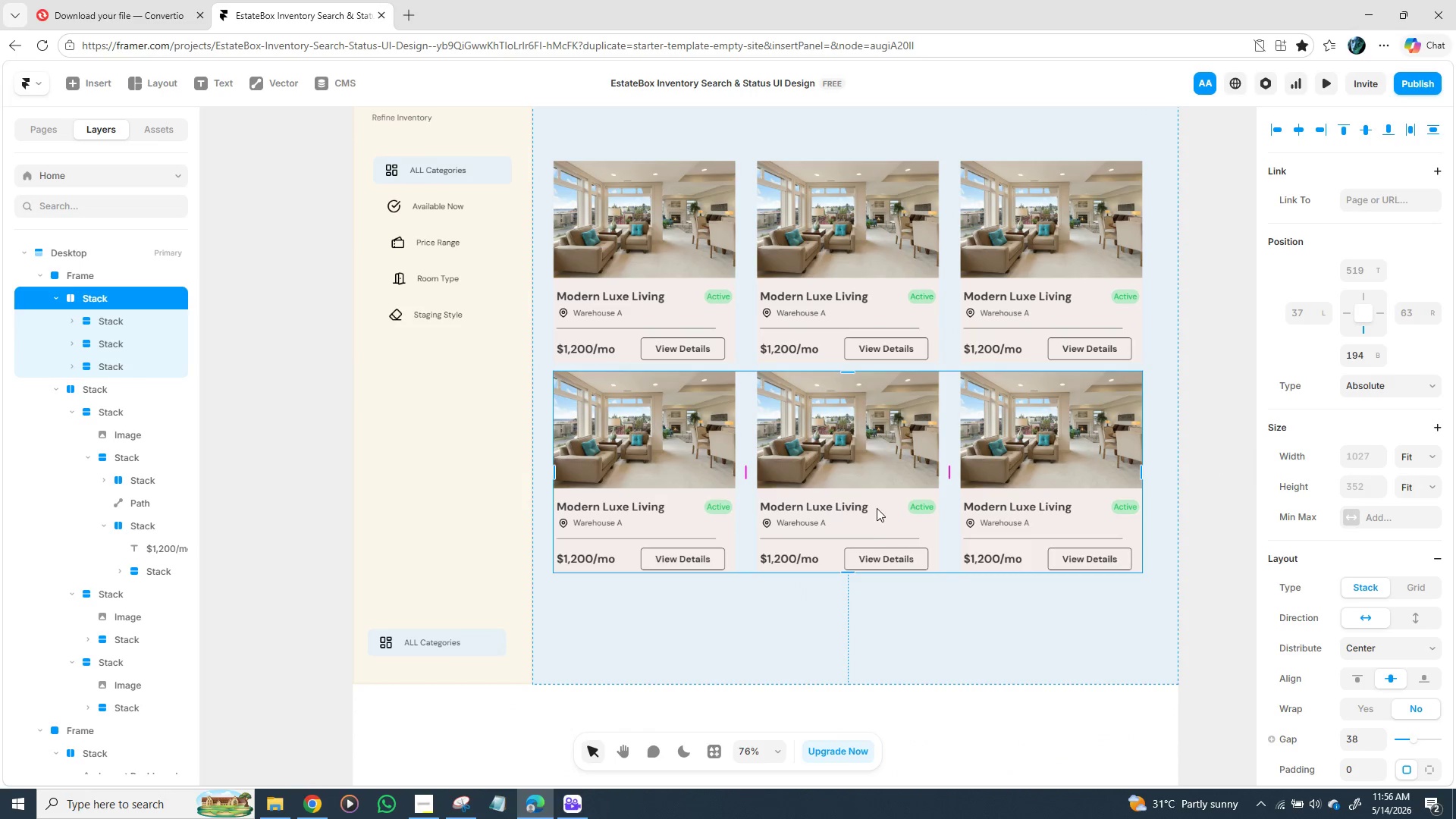 
wait(6.2)
 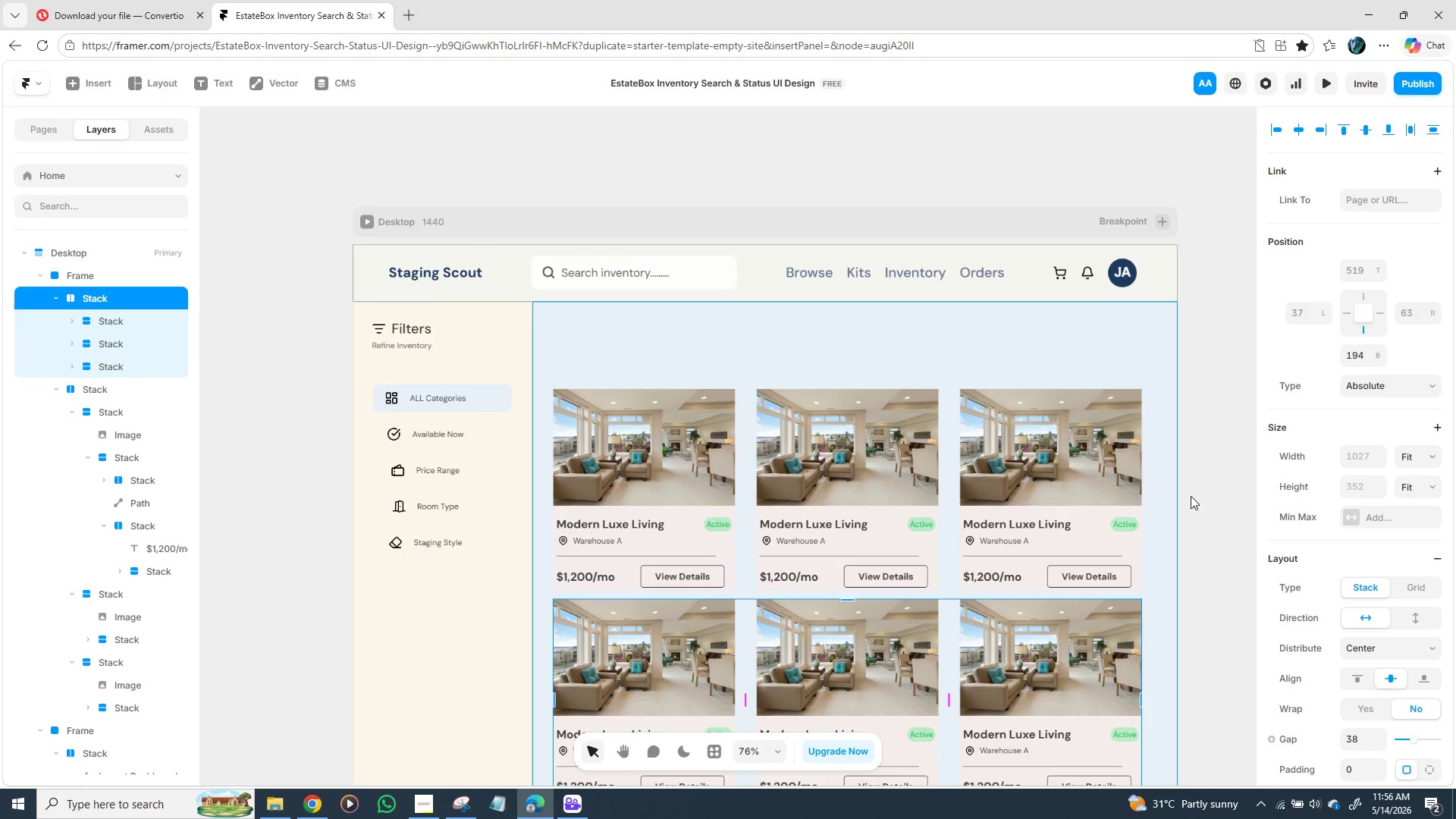 
hold_key(key=ArrowDown, duration=0.72)
 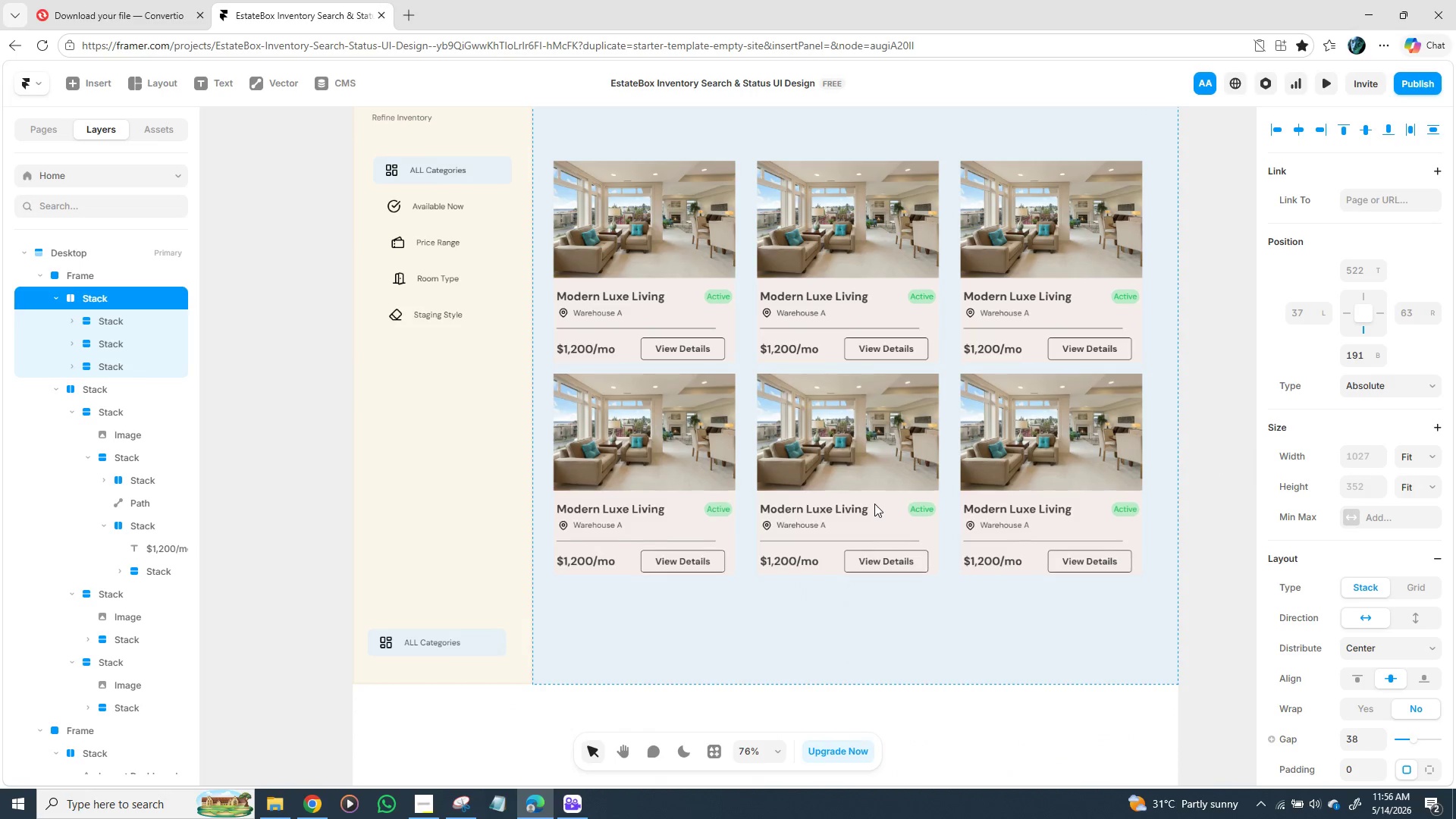 
key(ArrowDown)
 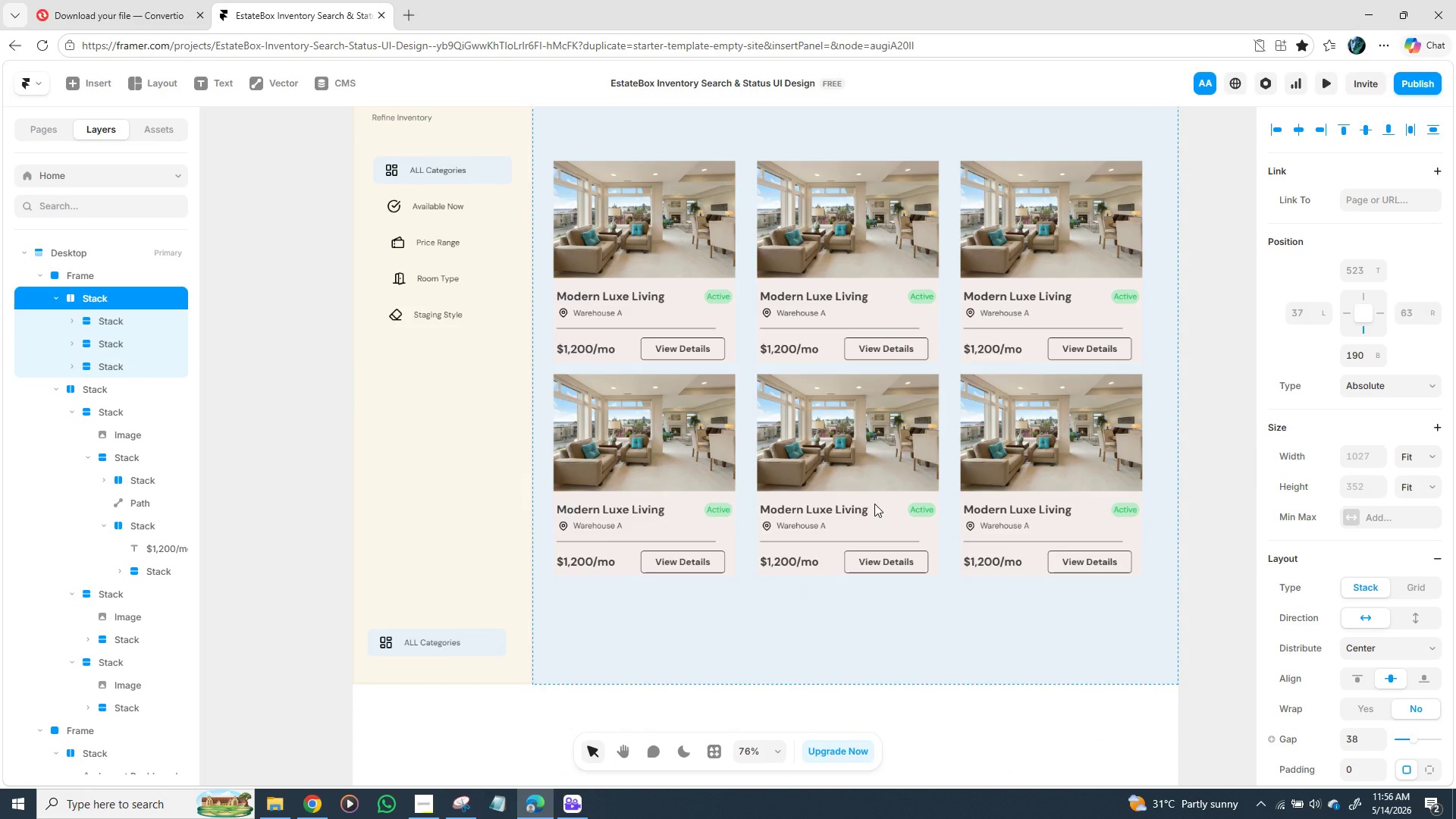 
key(ArrowDown)
 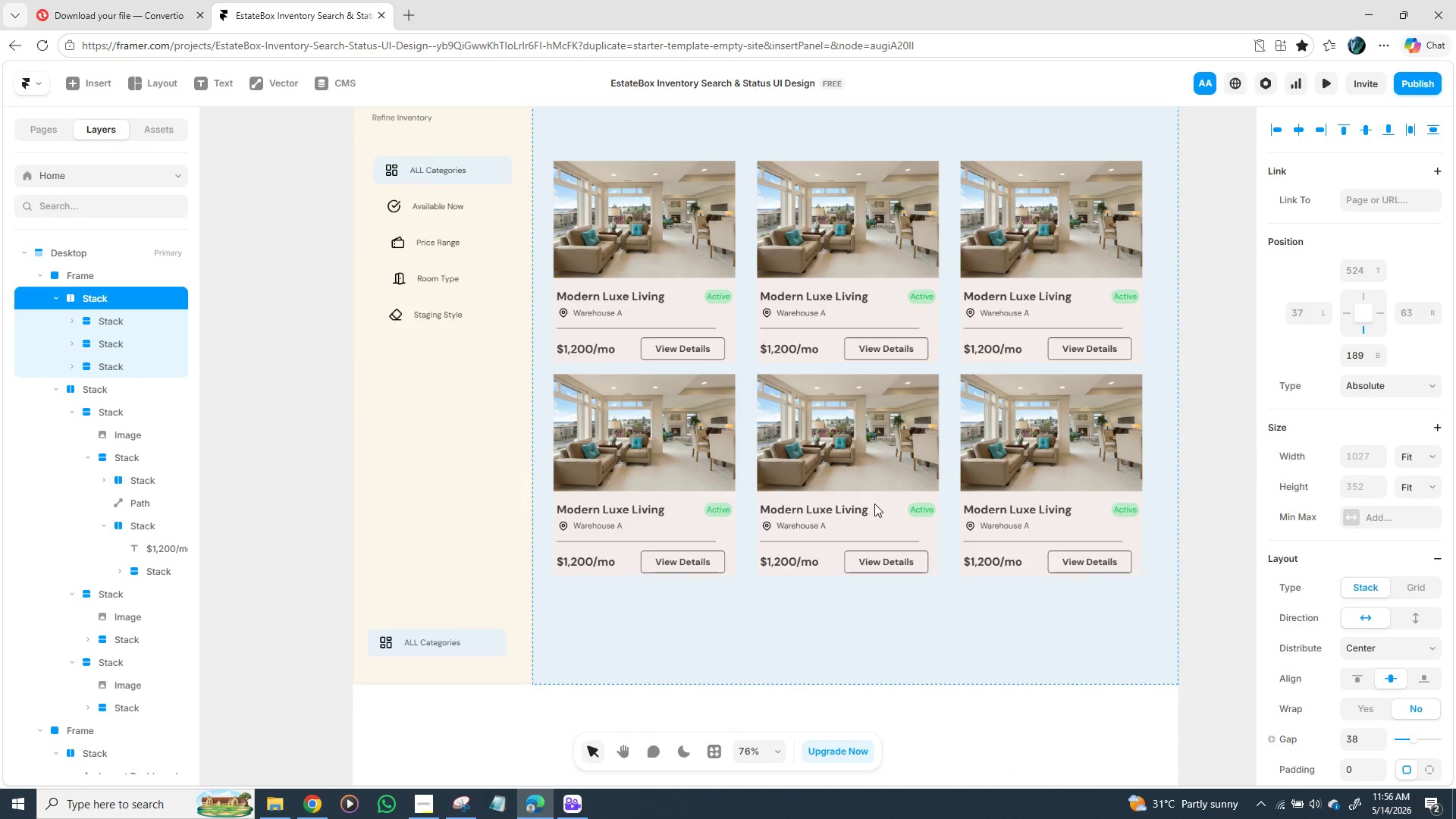 
key(ArrowDown)
 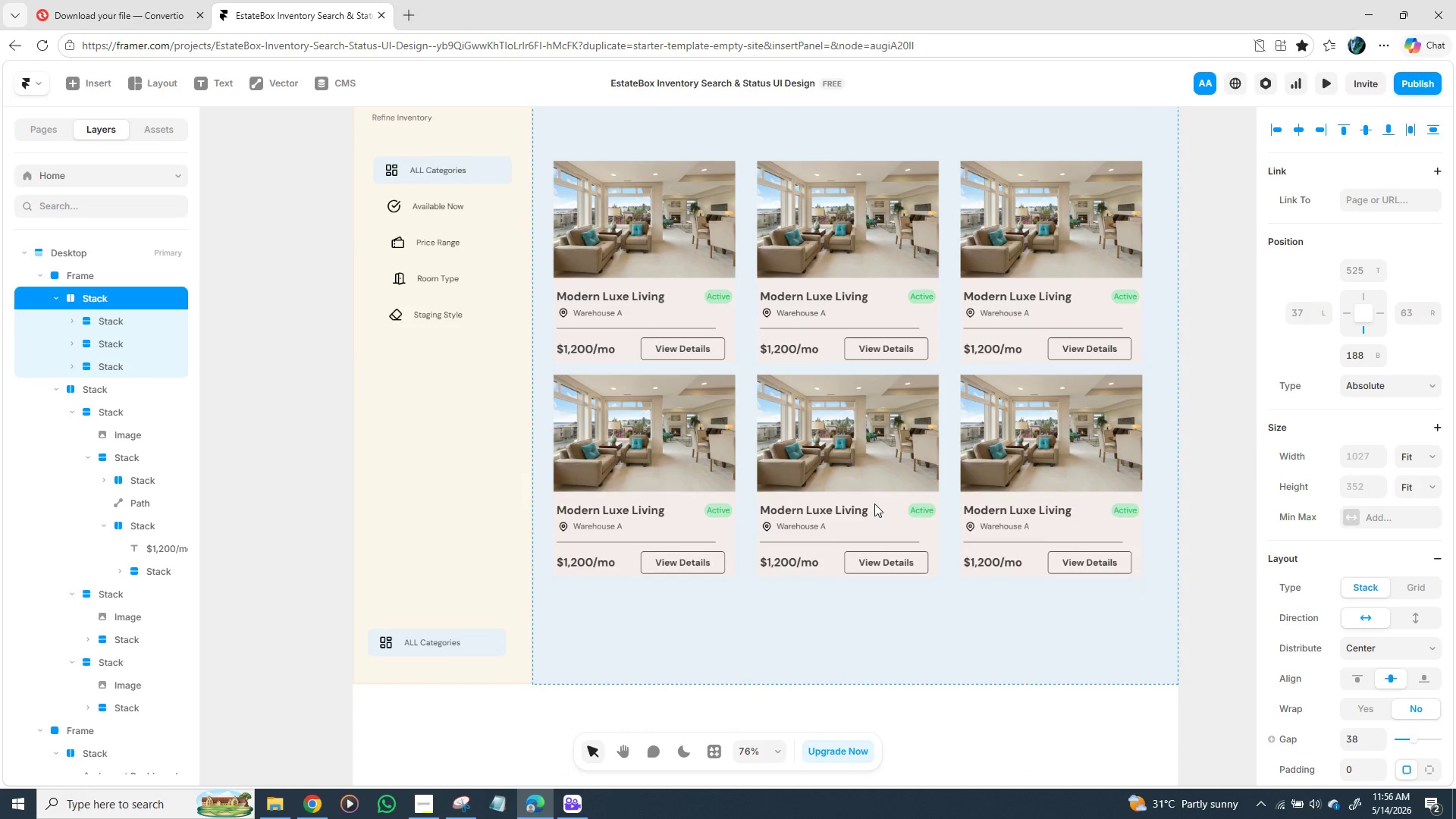 
key(ArrowDown)
 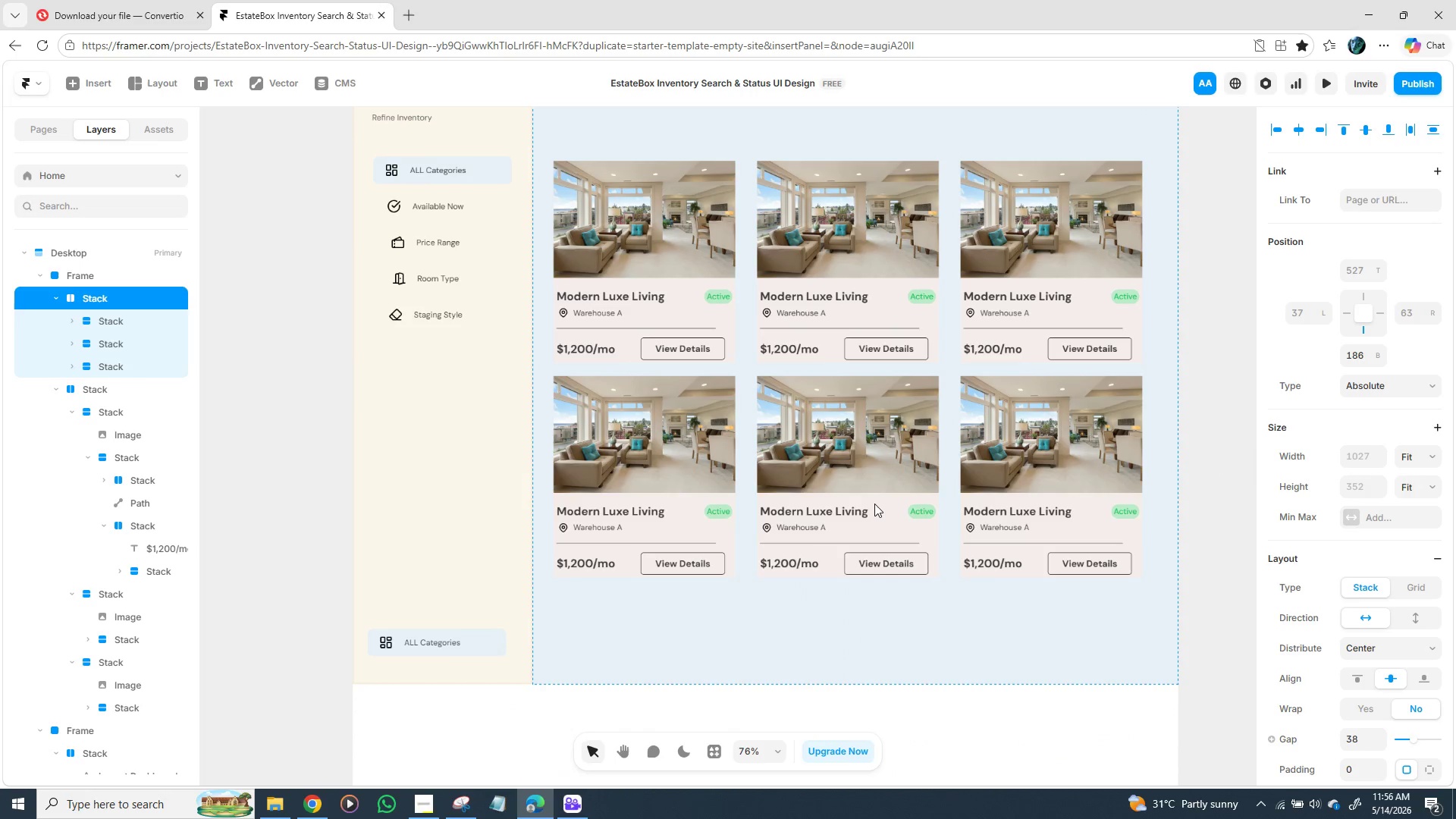 
key(ArrowDown)
 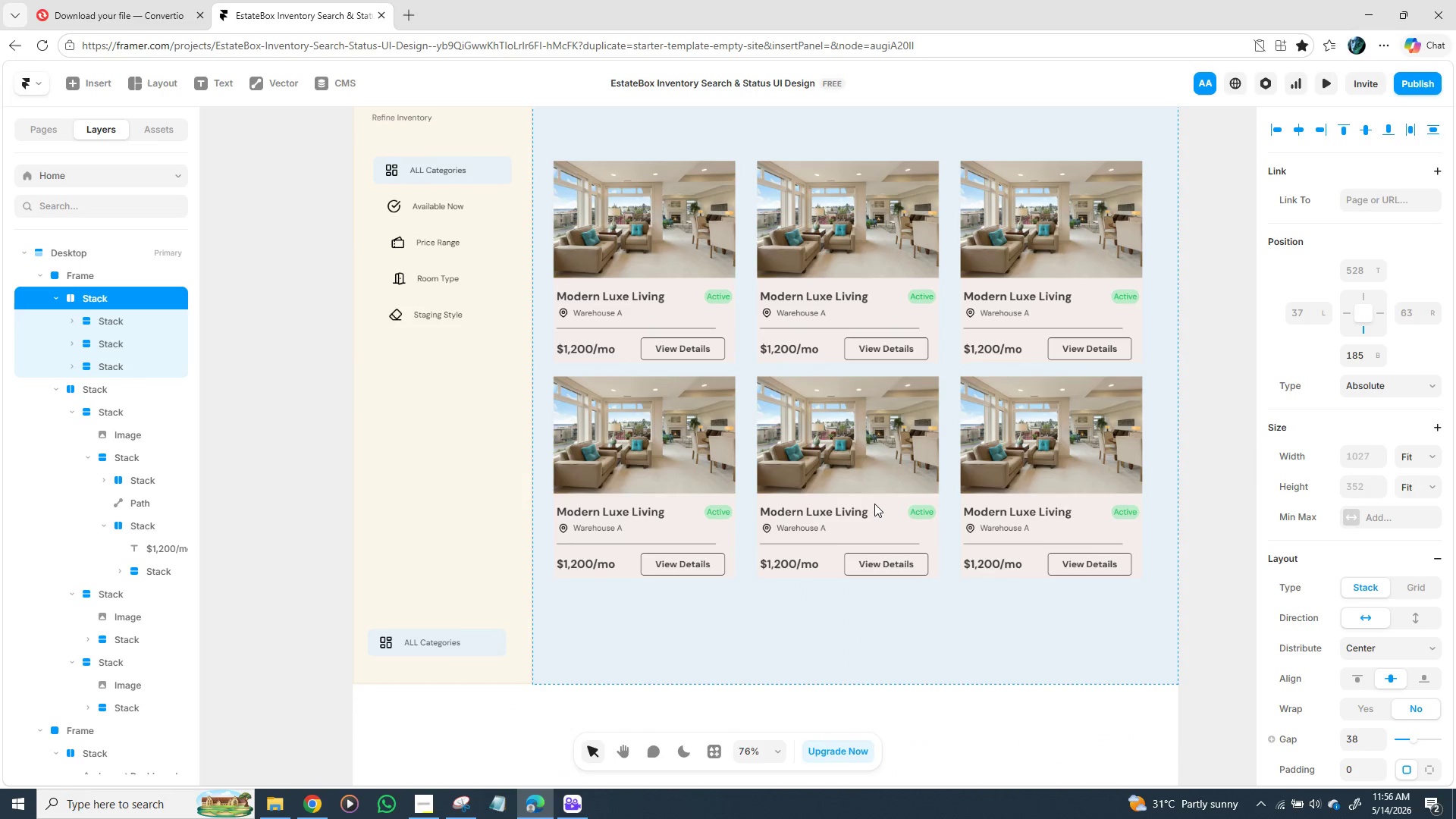 
key(ArrowDown)
 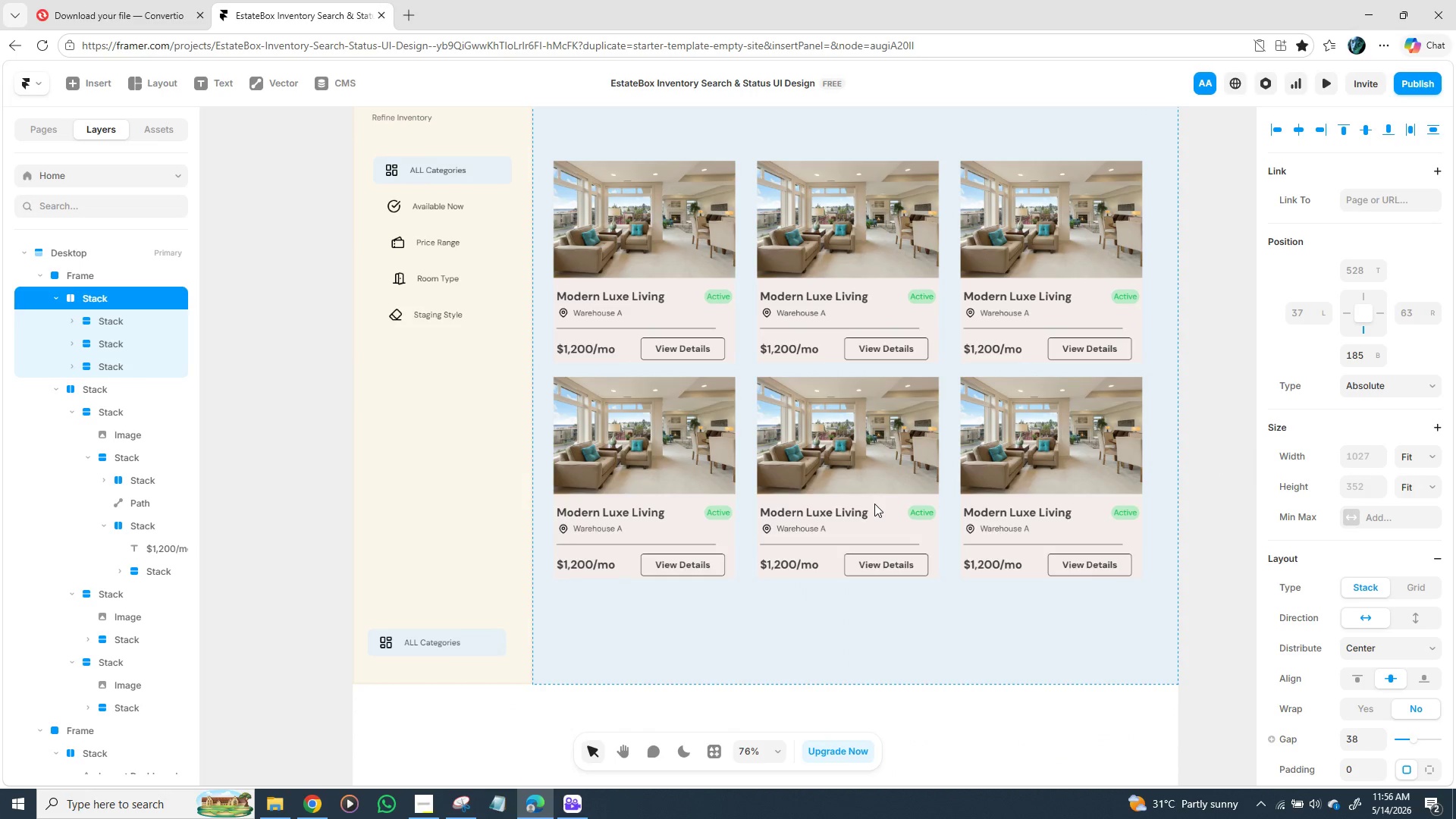 
key(ArrowDown)
 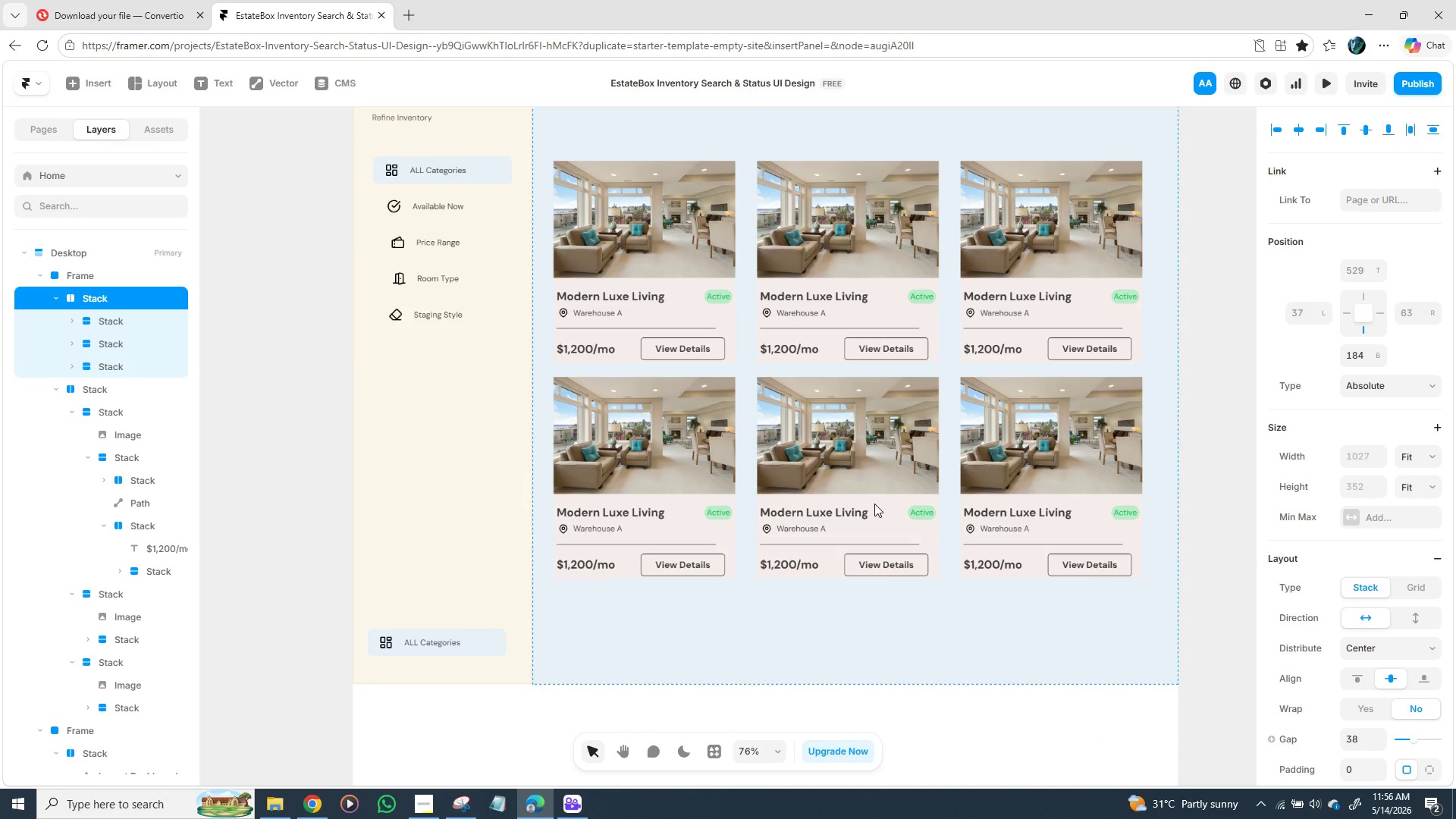 
key(ArrowDown)
 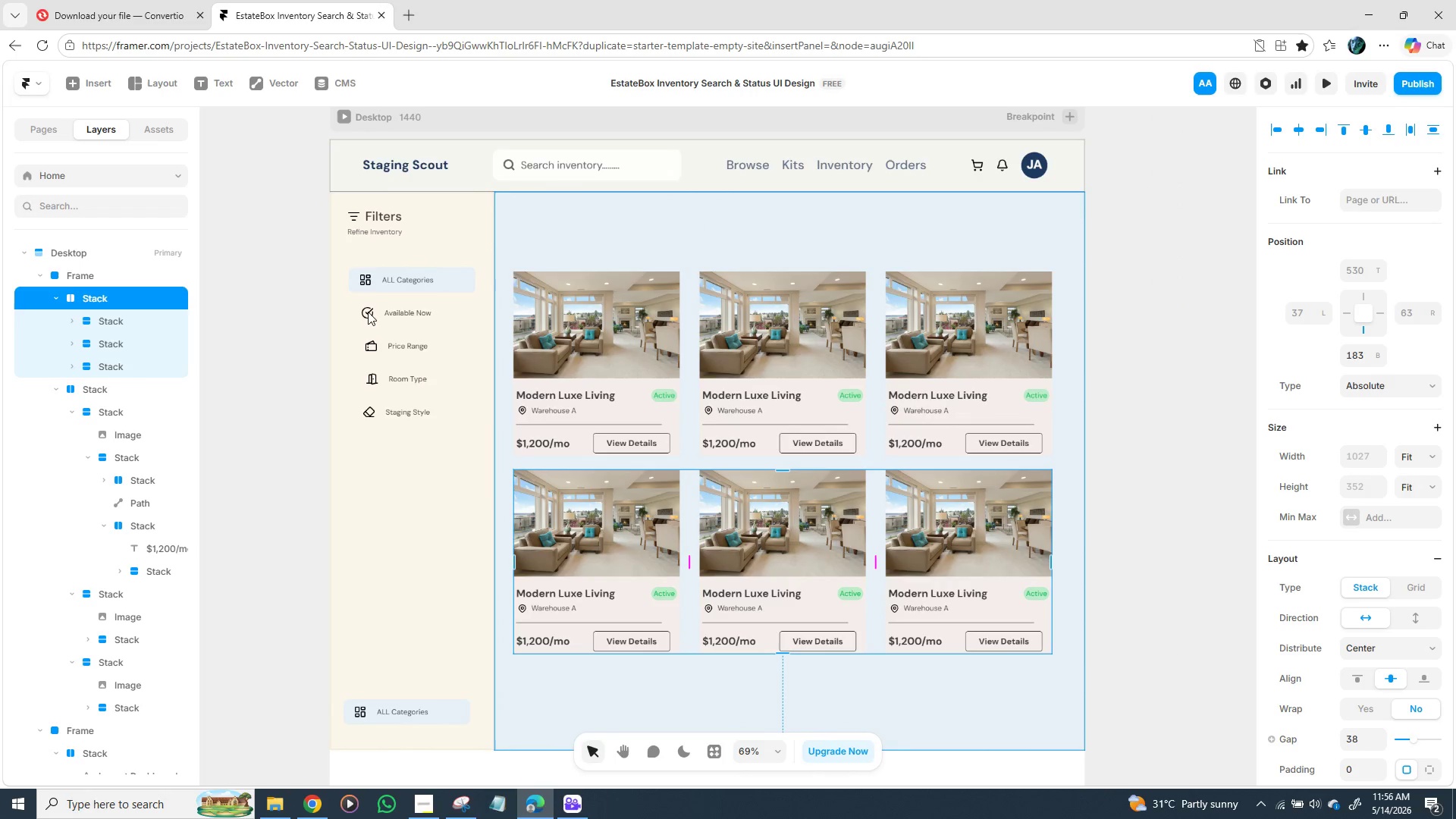 
wait(9.52)
 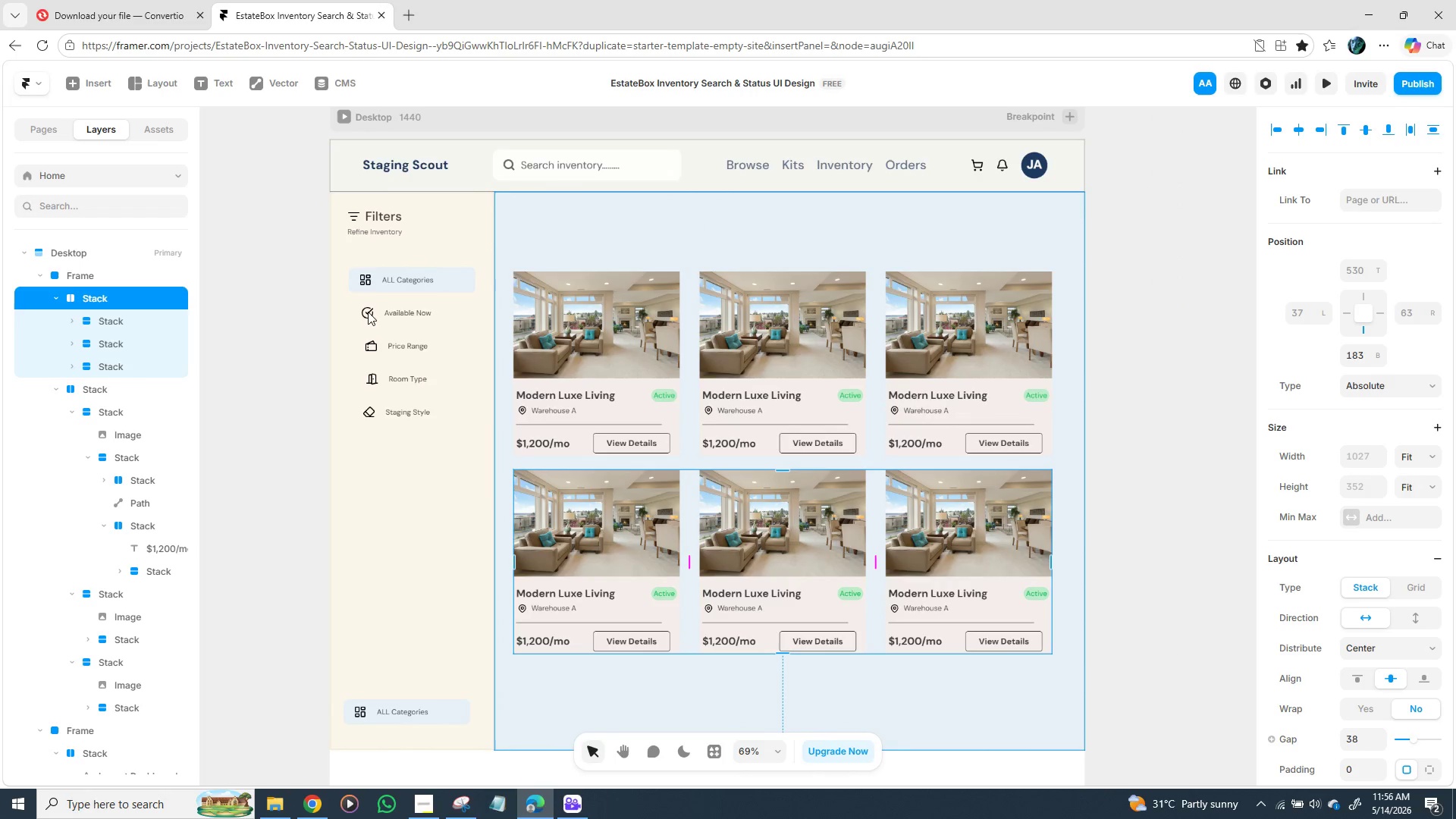 
left_click([277, 400])
 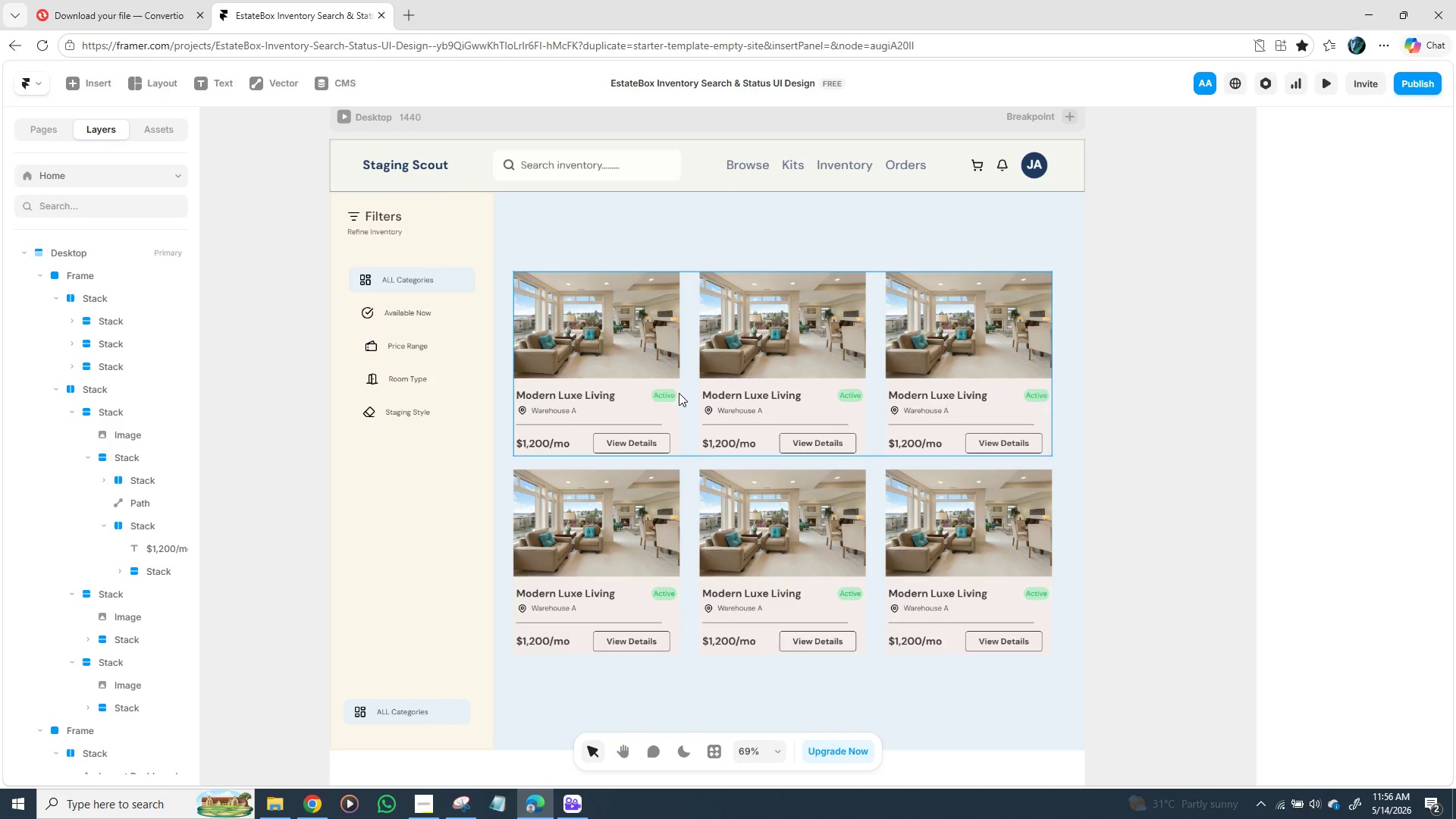 
left_click([695, 391])
 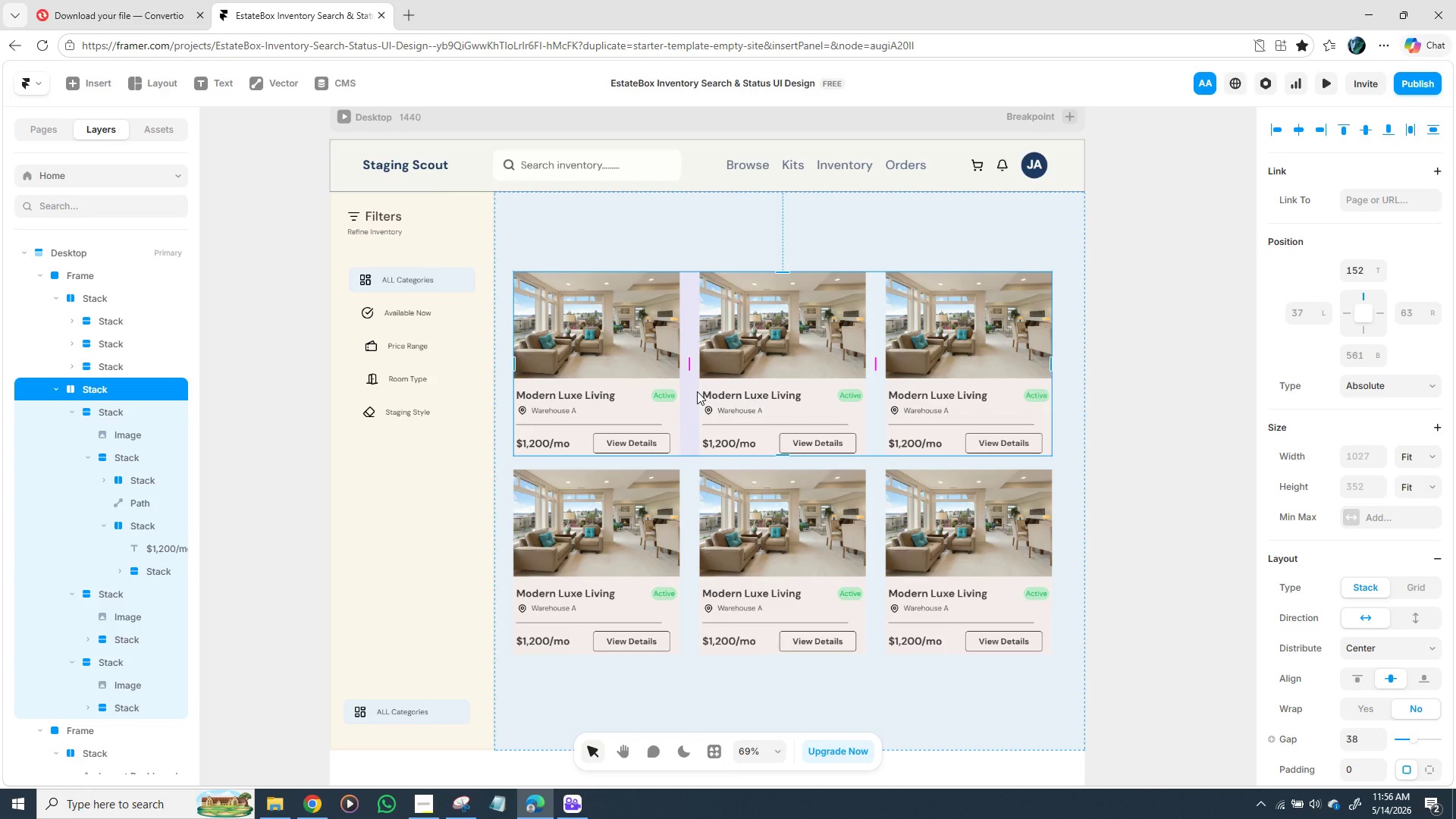 
hold_key(key=ShiftLeft, duration=1.53)
left_click([693, 503])
 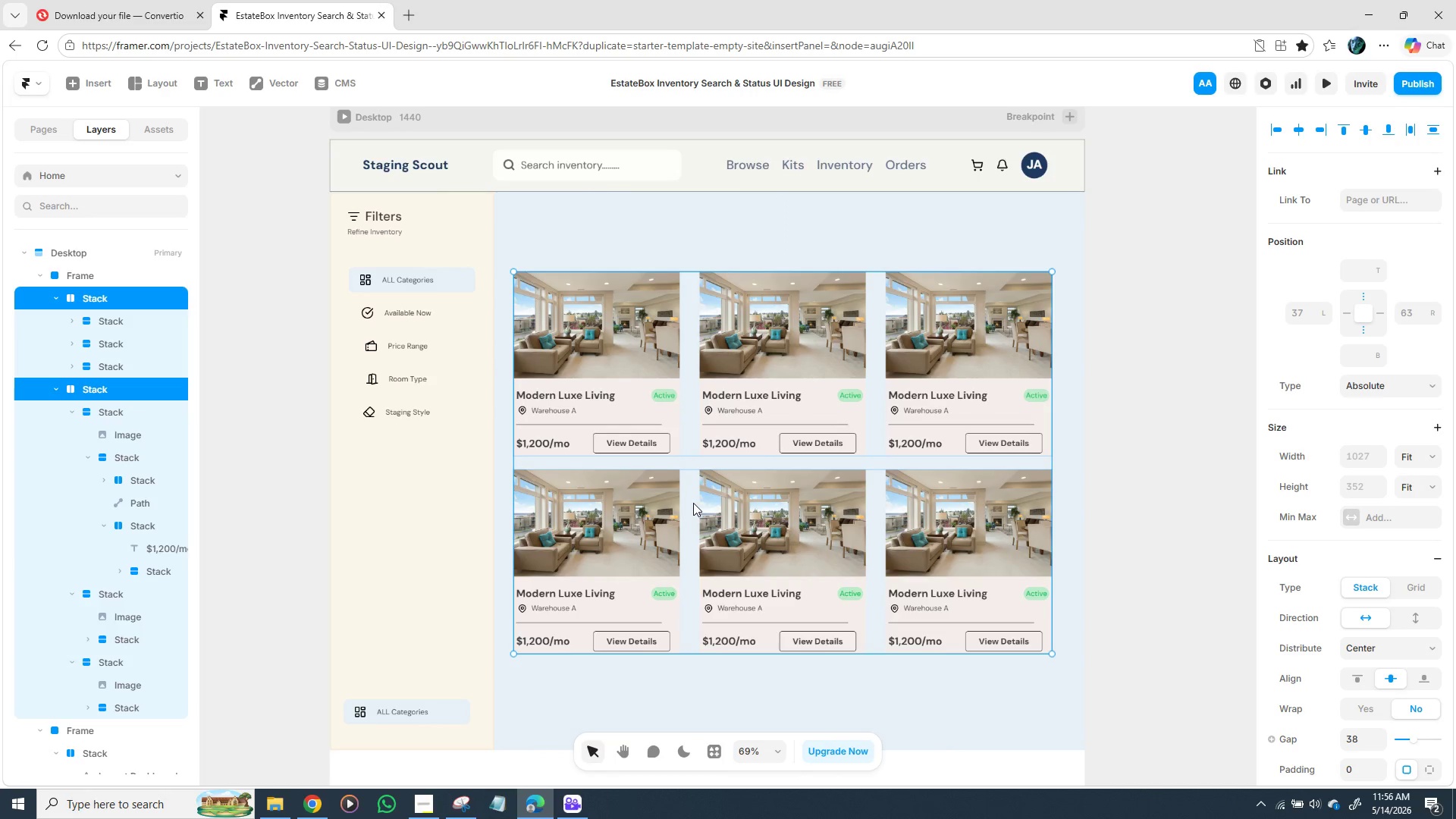 
key(Shift+ShiftLeft)
 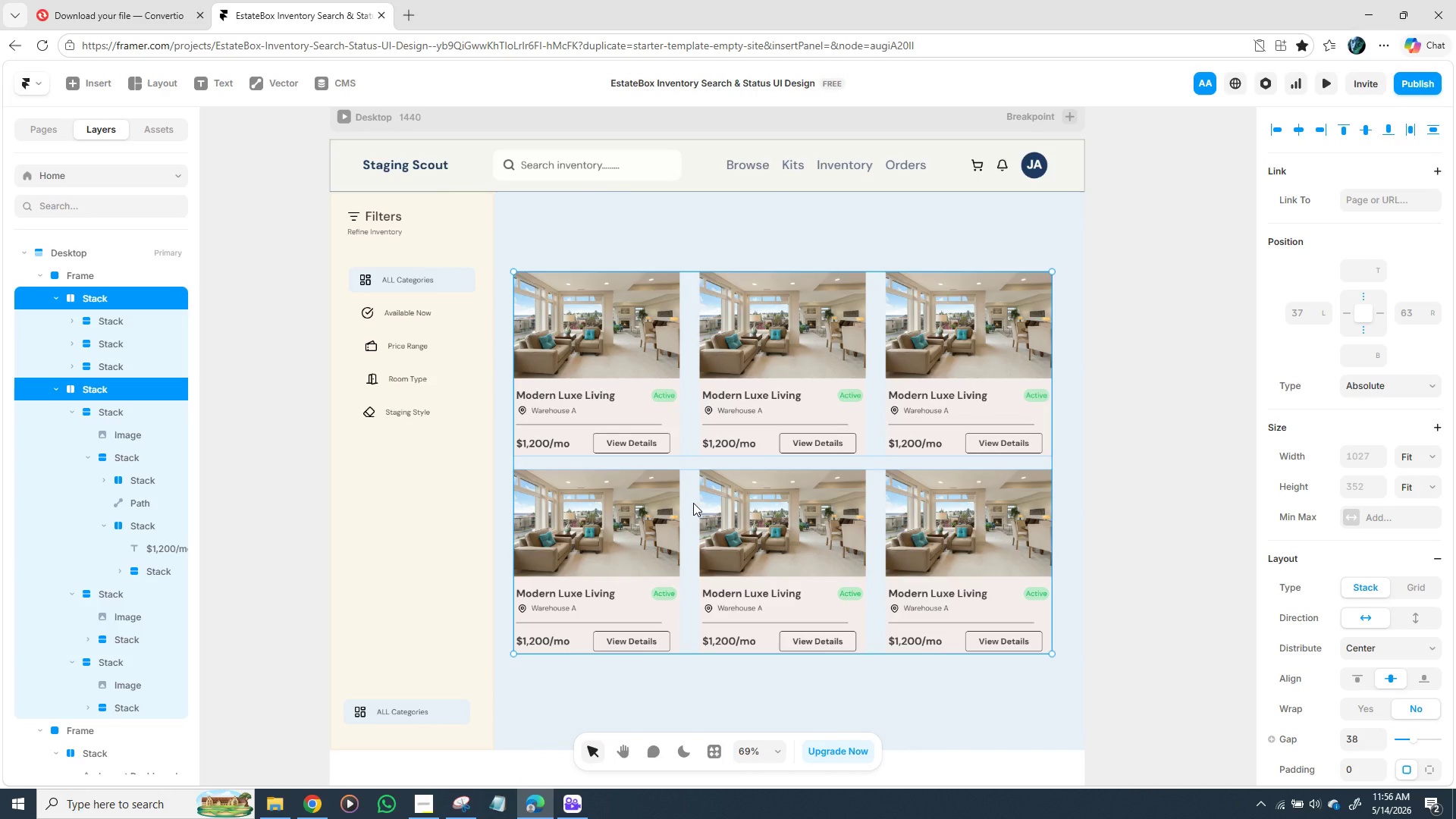 
key(Shift+ShiftLeft)
 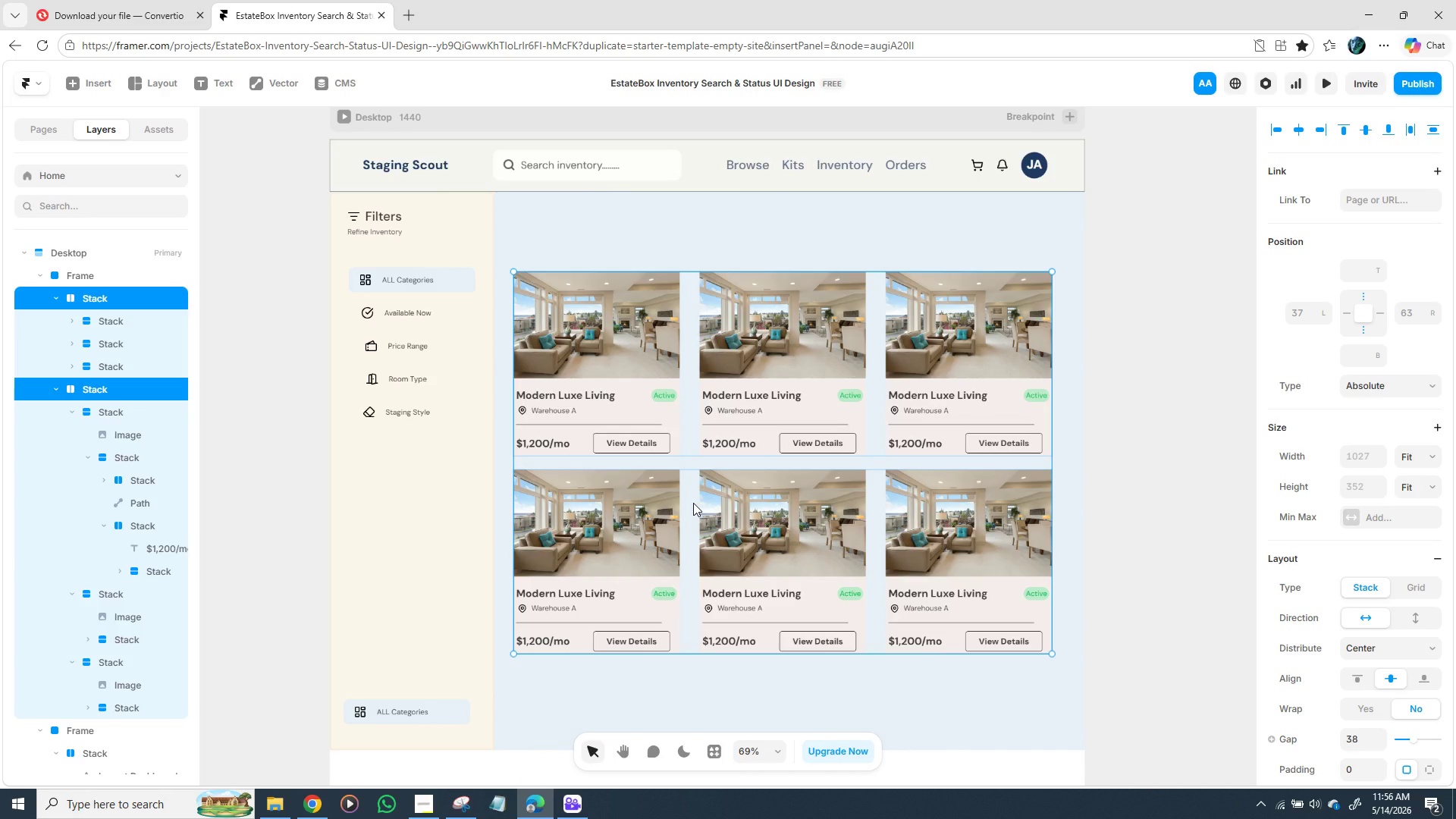 
key(Shift+ShiftLeft)
 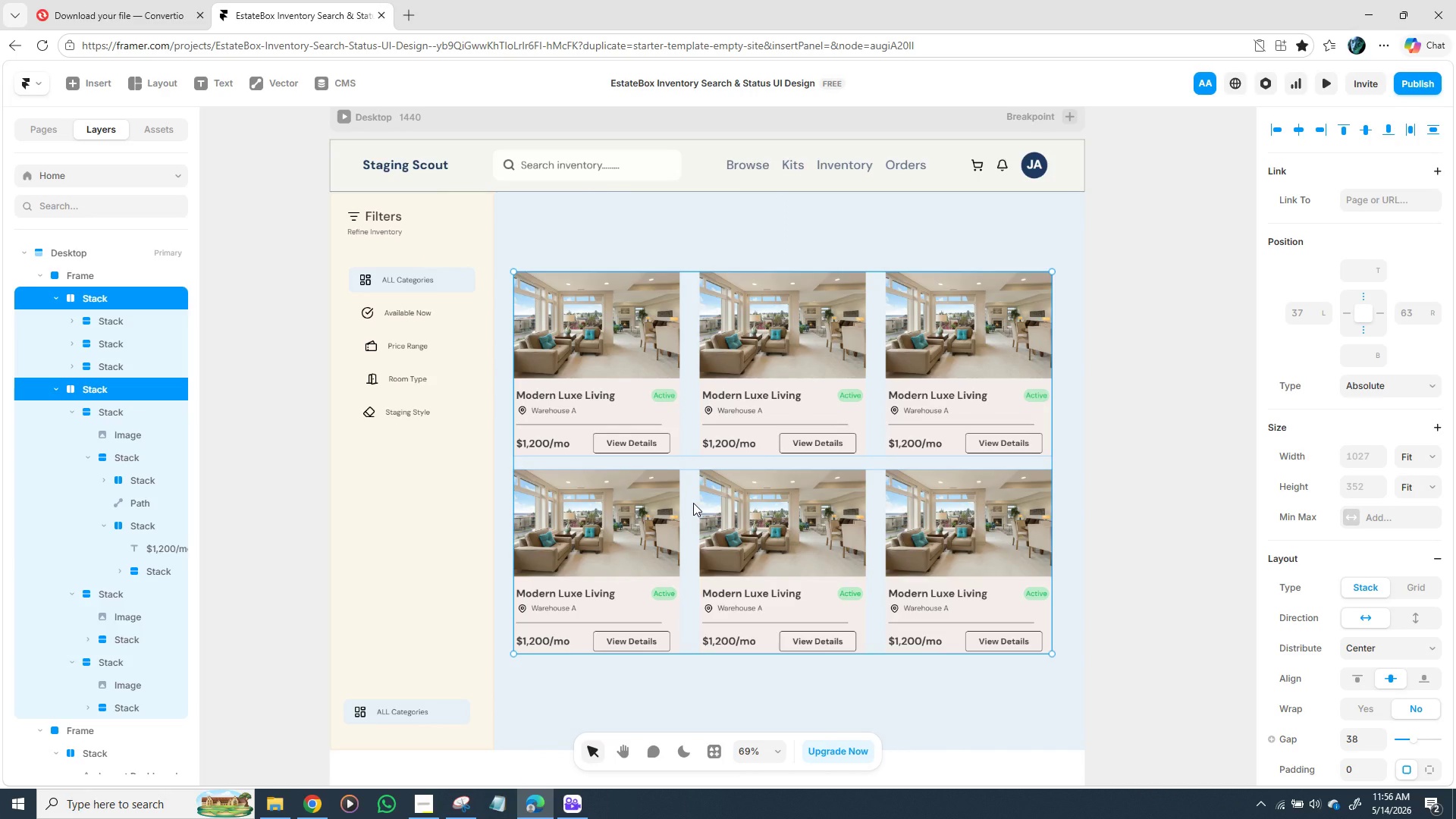 
key(Shift+ShiftLeft)
 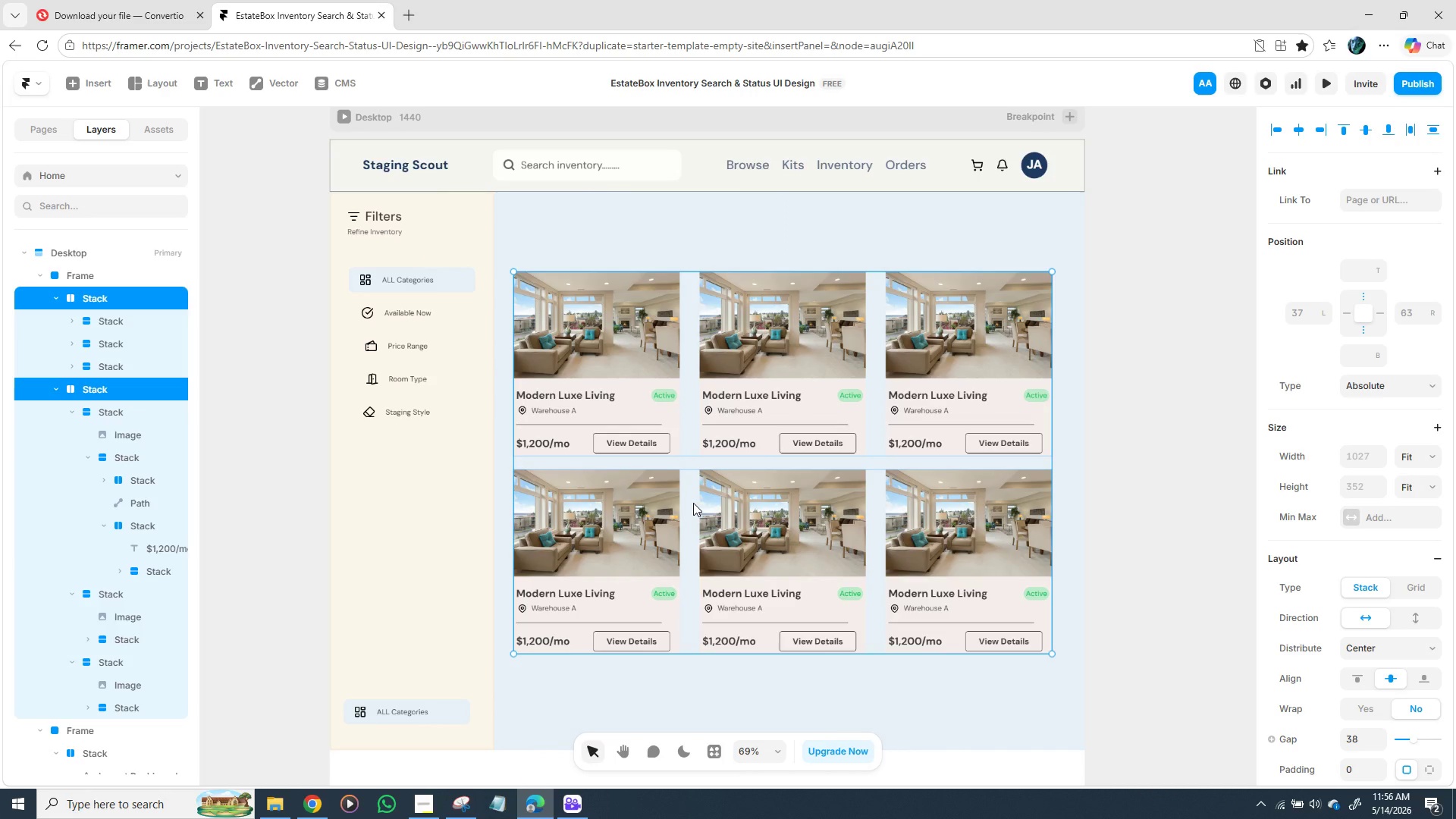 
right_click([693, 503])
 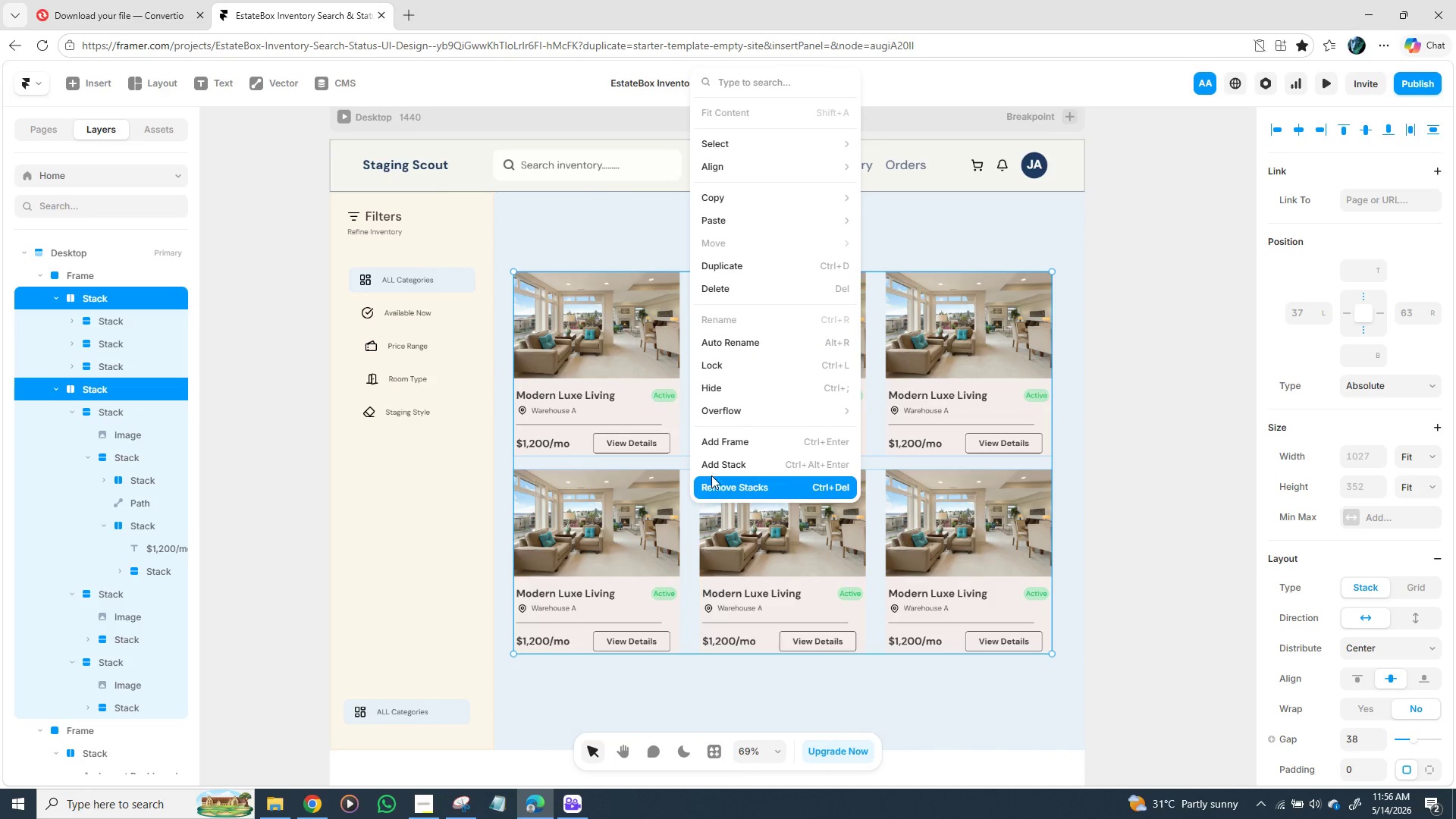 
left_click([716, 467])
 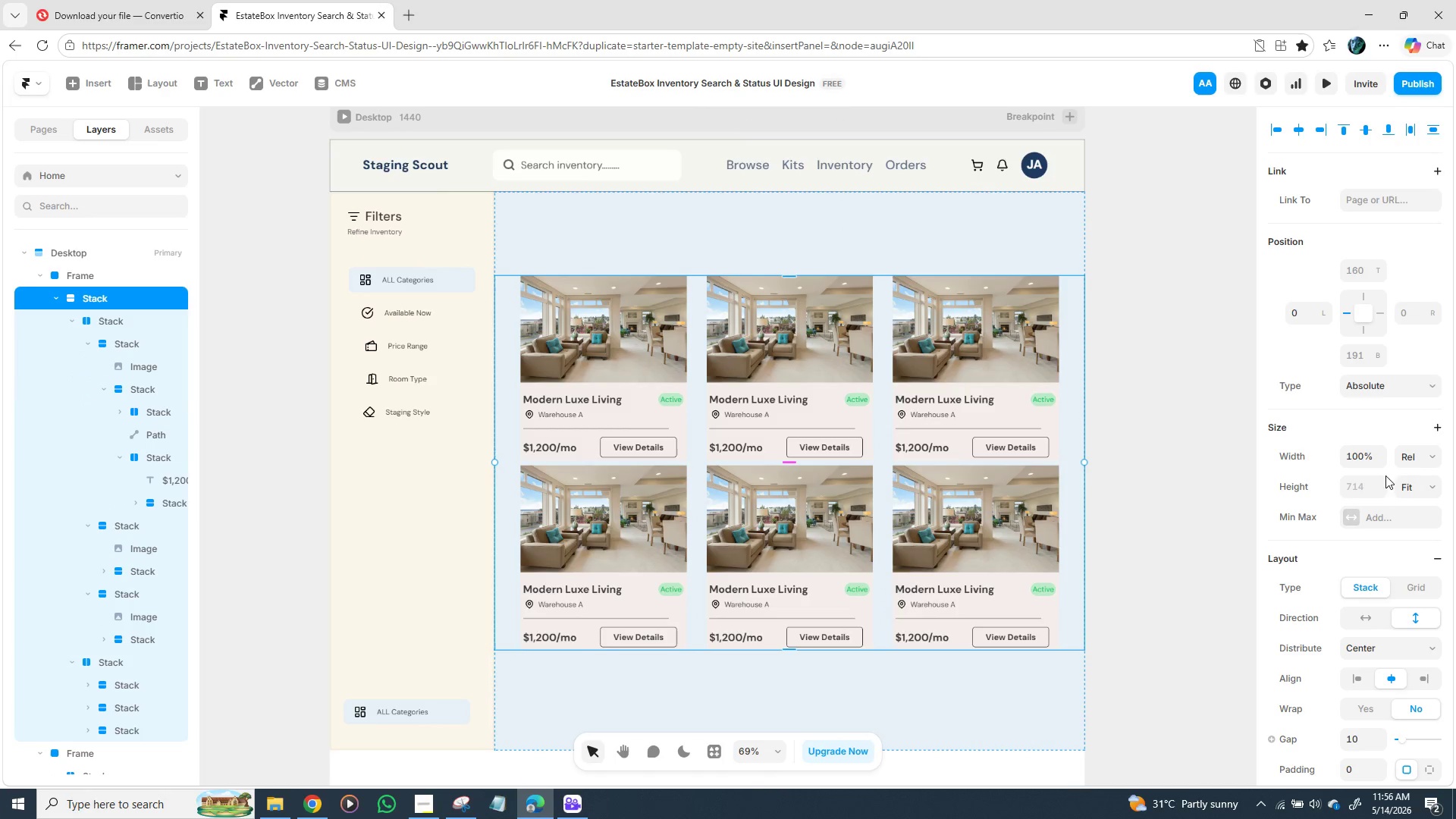 
left_click([1431, 462])
 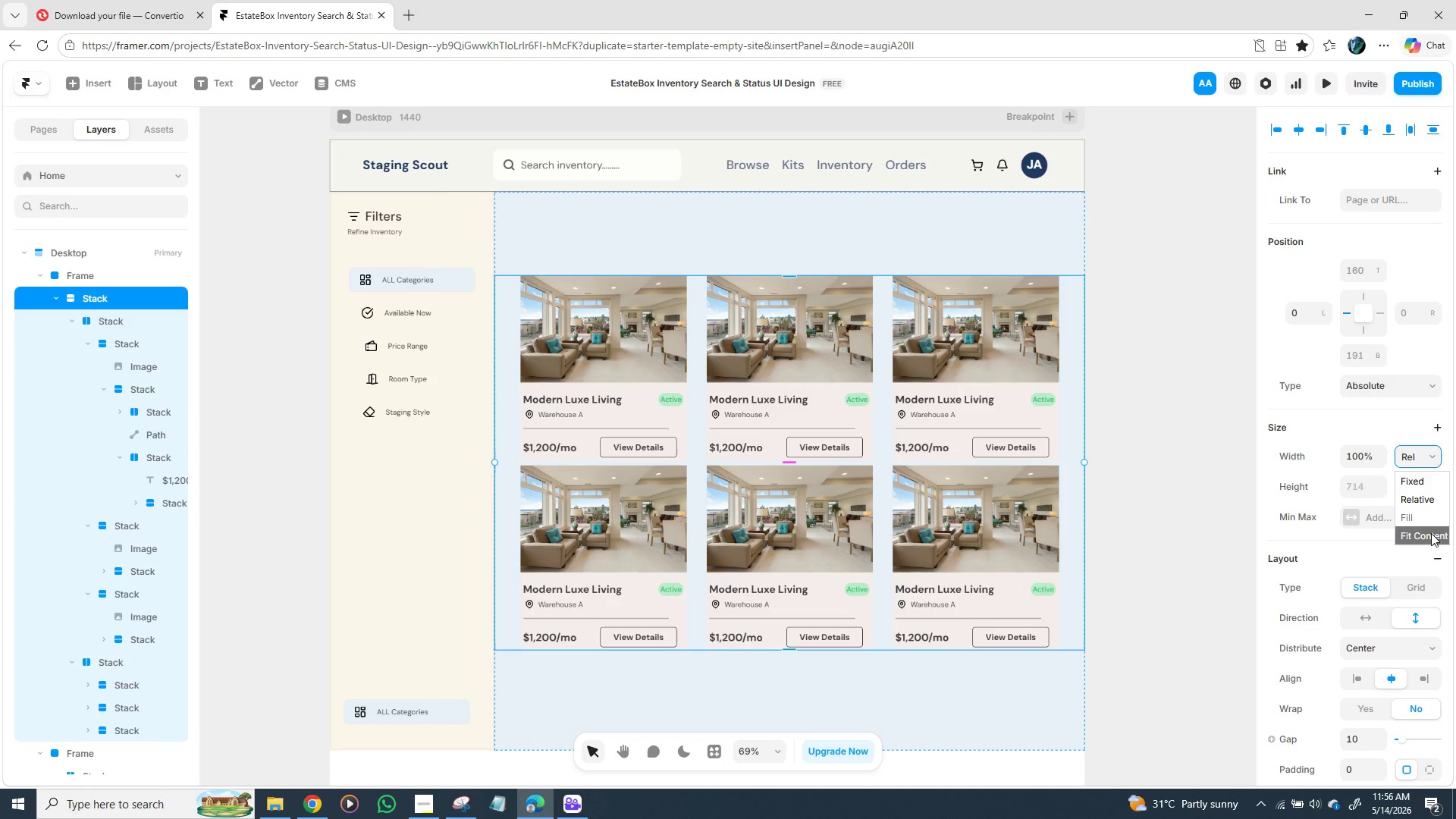 
left_click([1431, 533])
 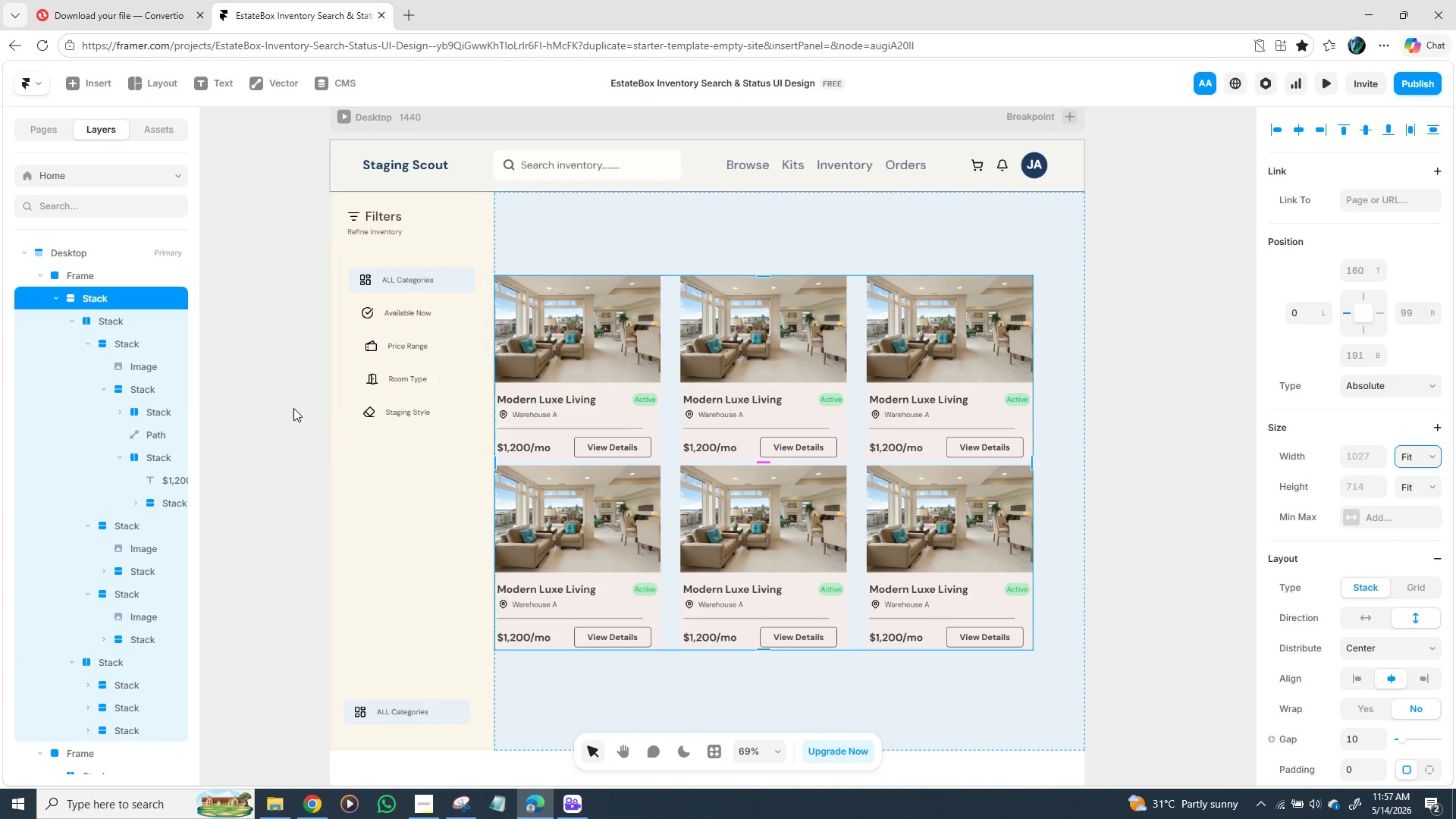 
left_click([232, 357])
 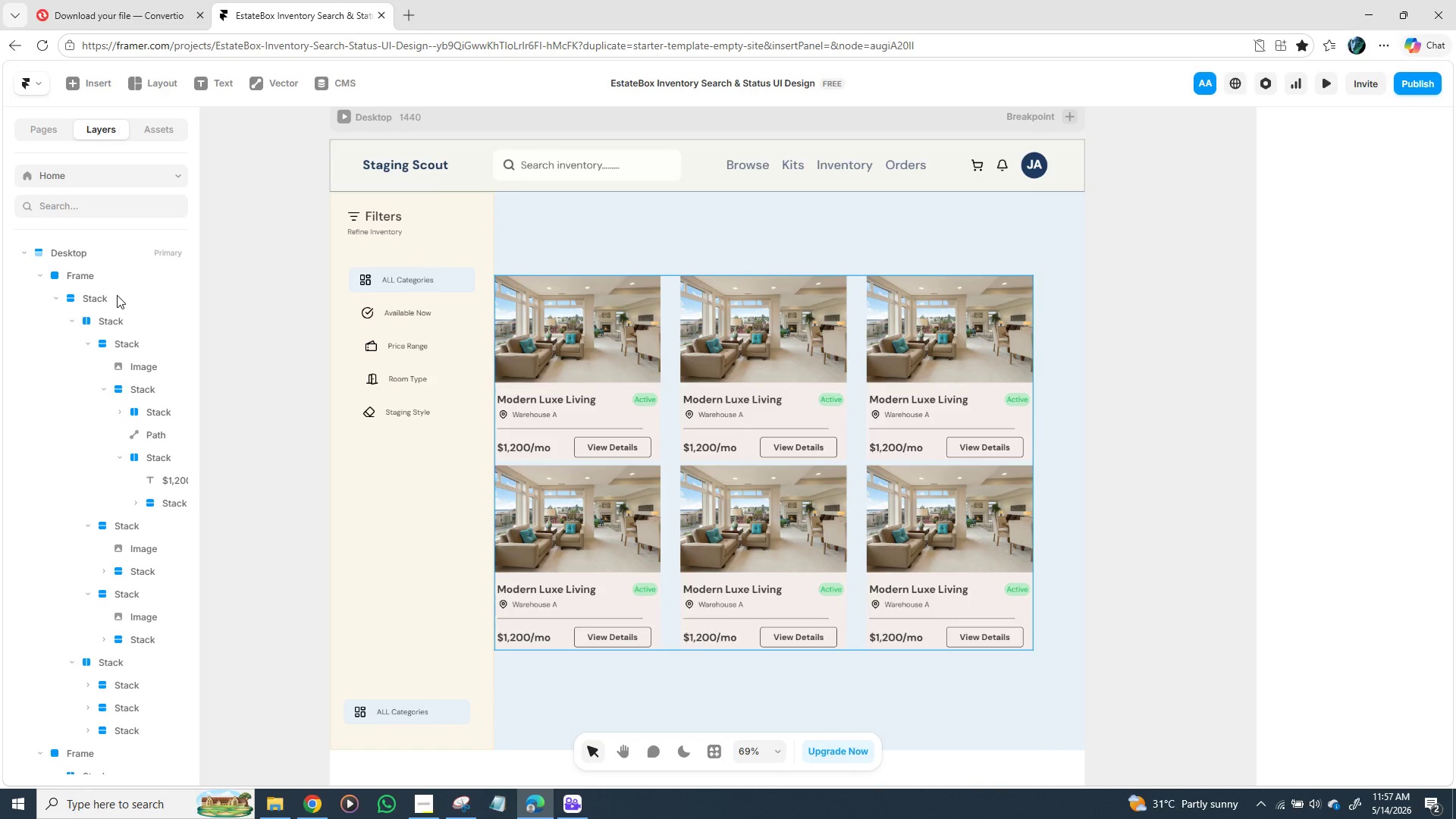 
left_click([117, 295])
 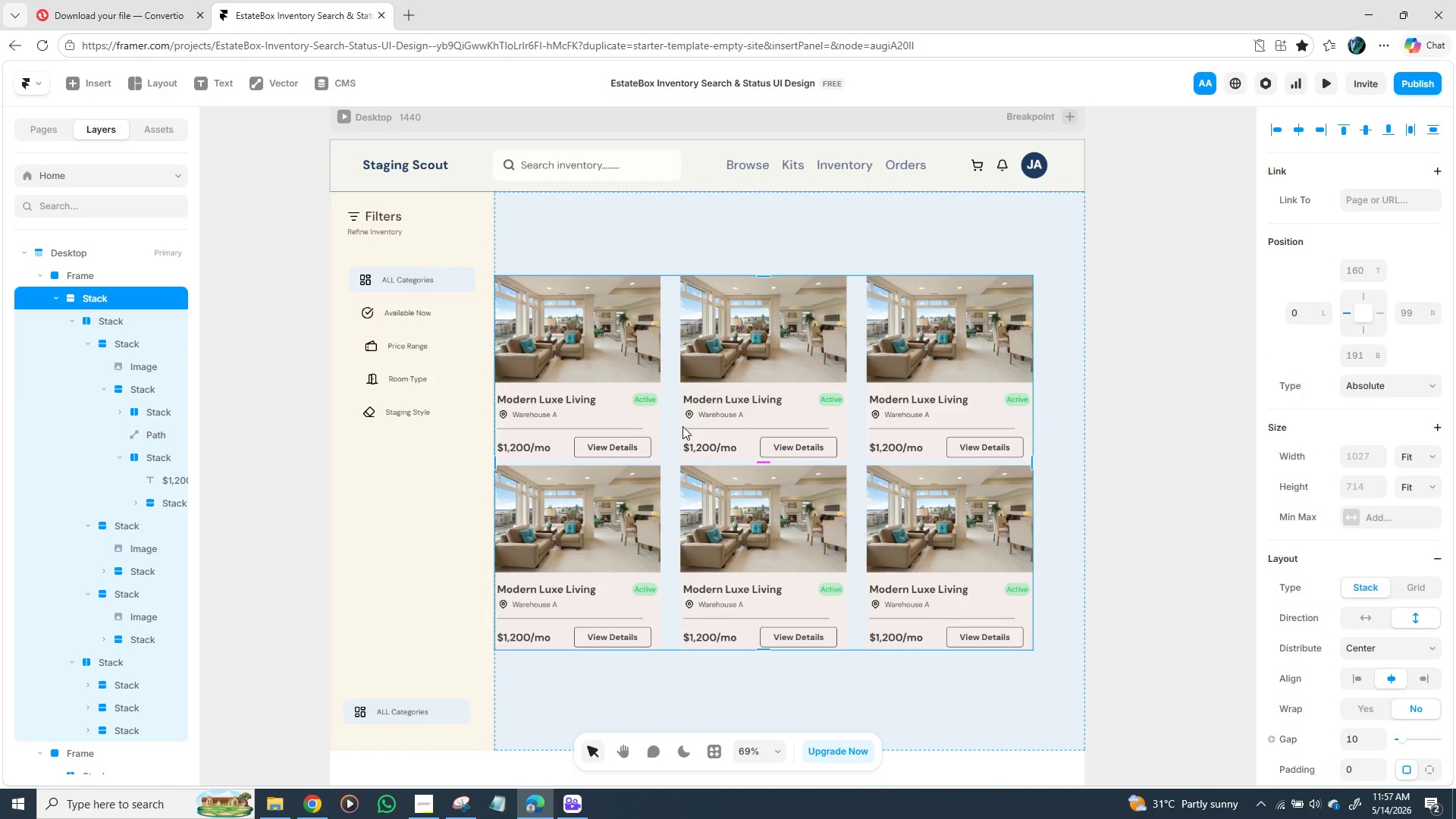 
left_click_drag(start_coordinate=[682, 426], to_coordinate=[712, 412])
 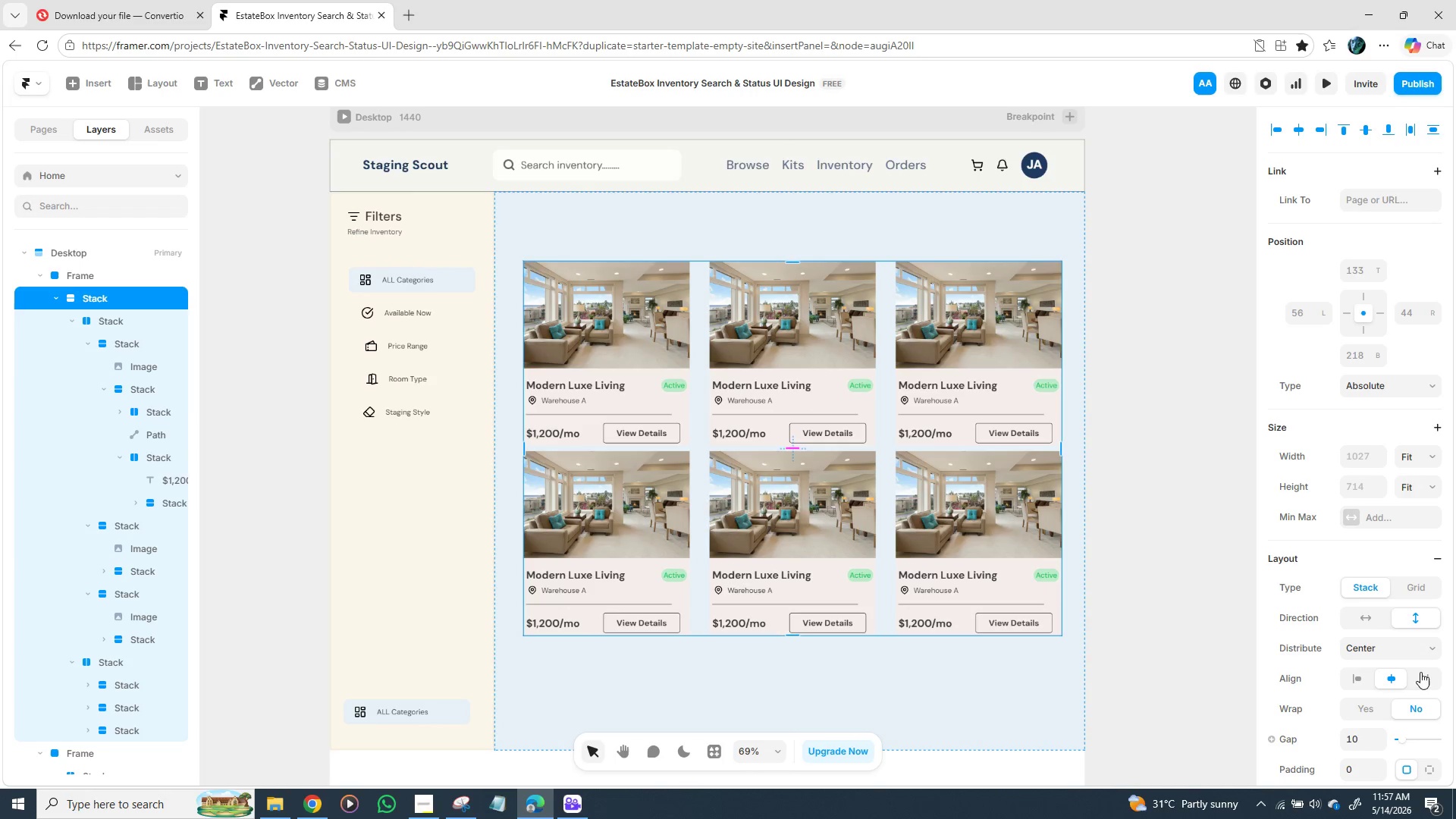 
scroll: coordinate [1391, 698], scroll_direction: down, amount: 1.0
 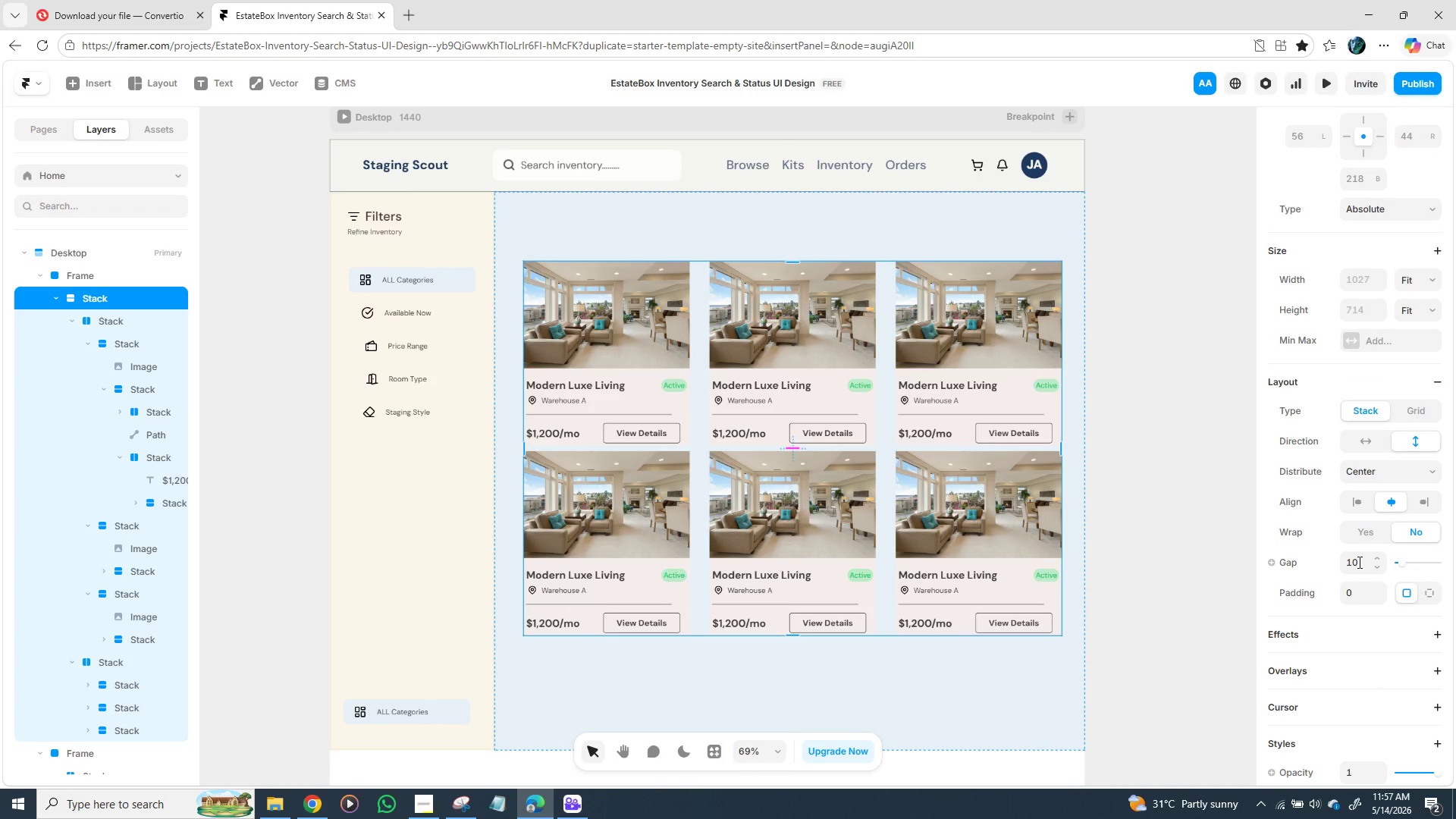 
left_click([1360, 562])
 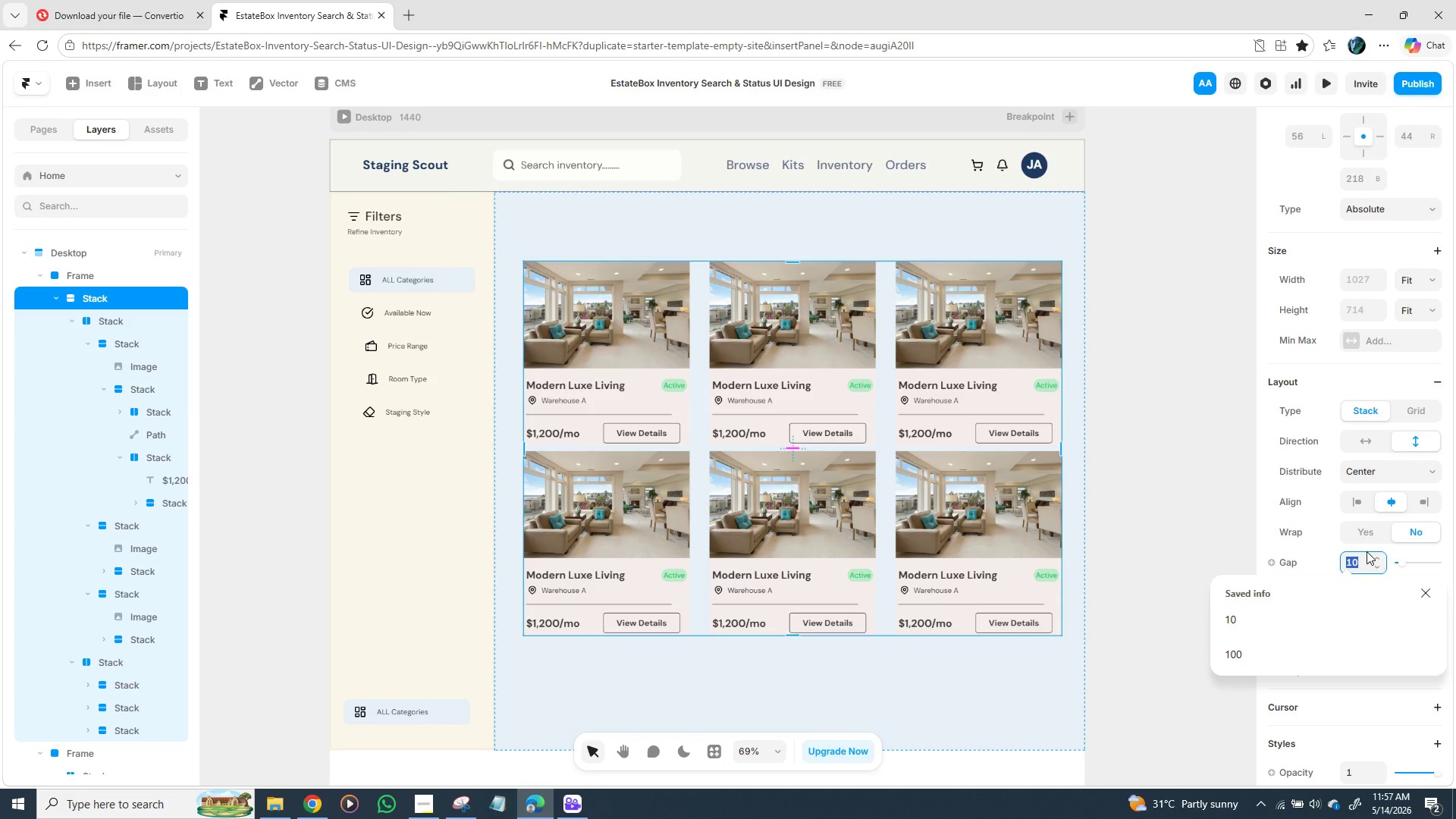 
type(35)
 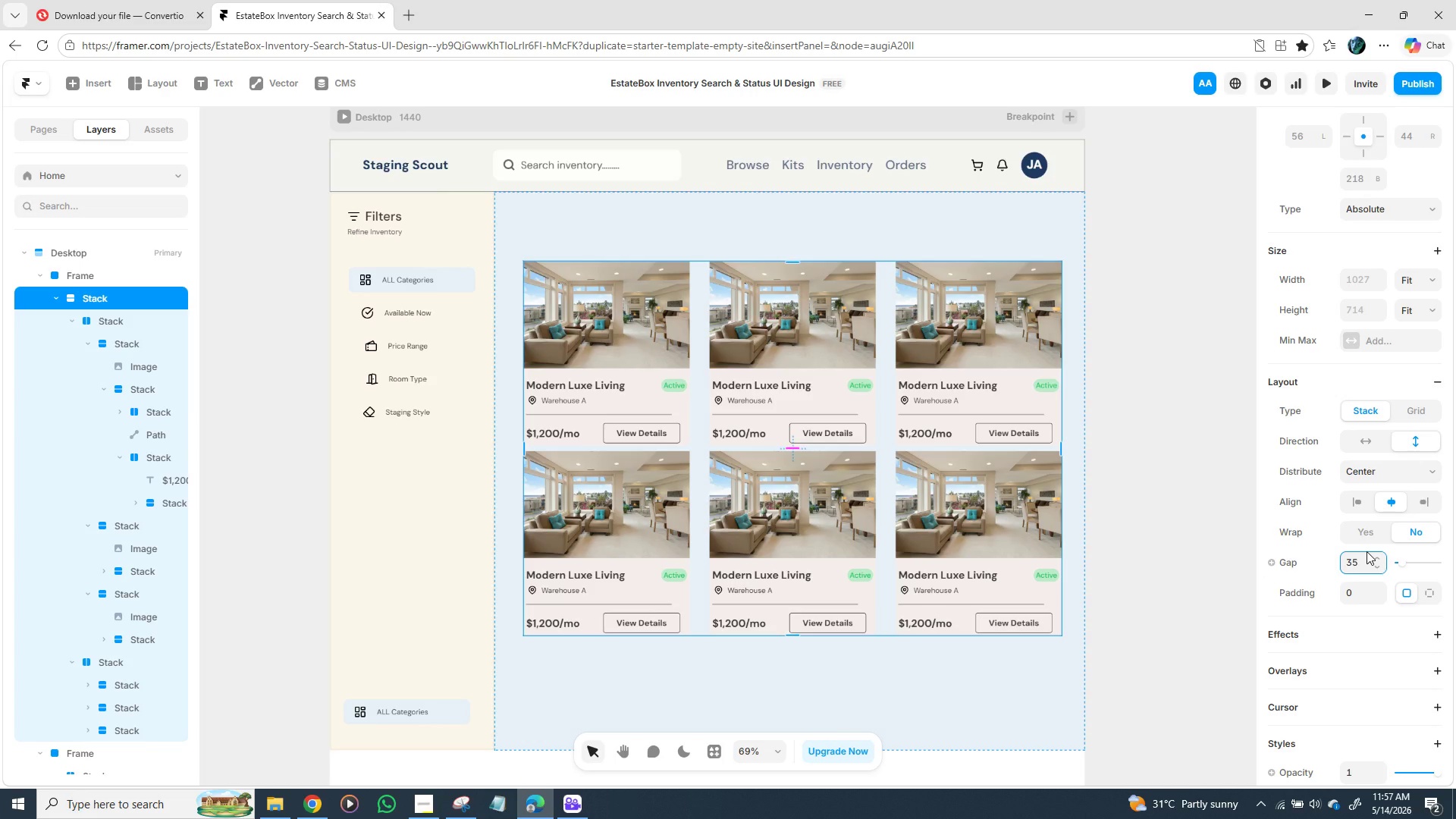 
key(Enter)
 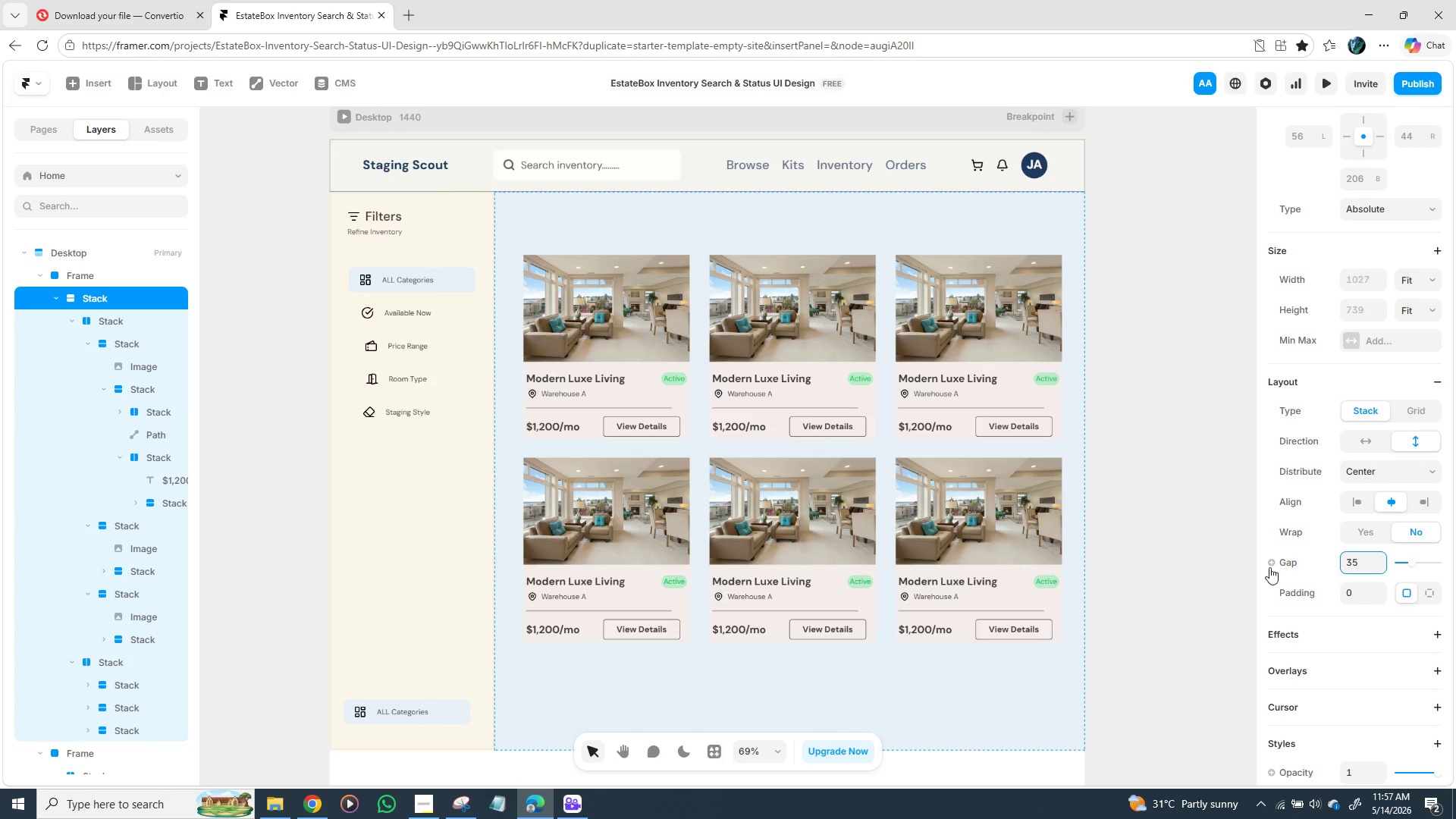 
left_click([1175, 539])
 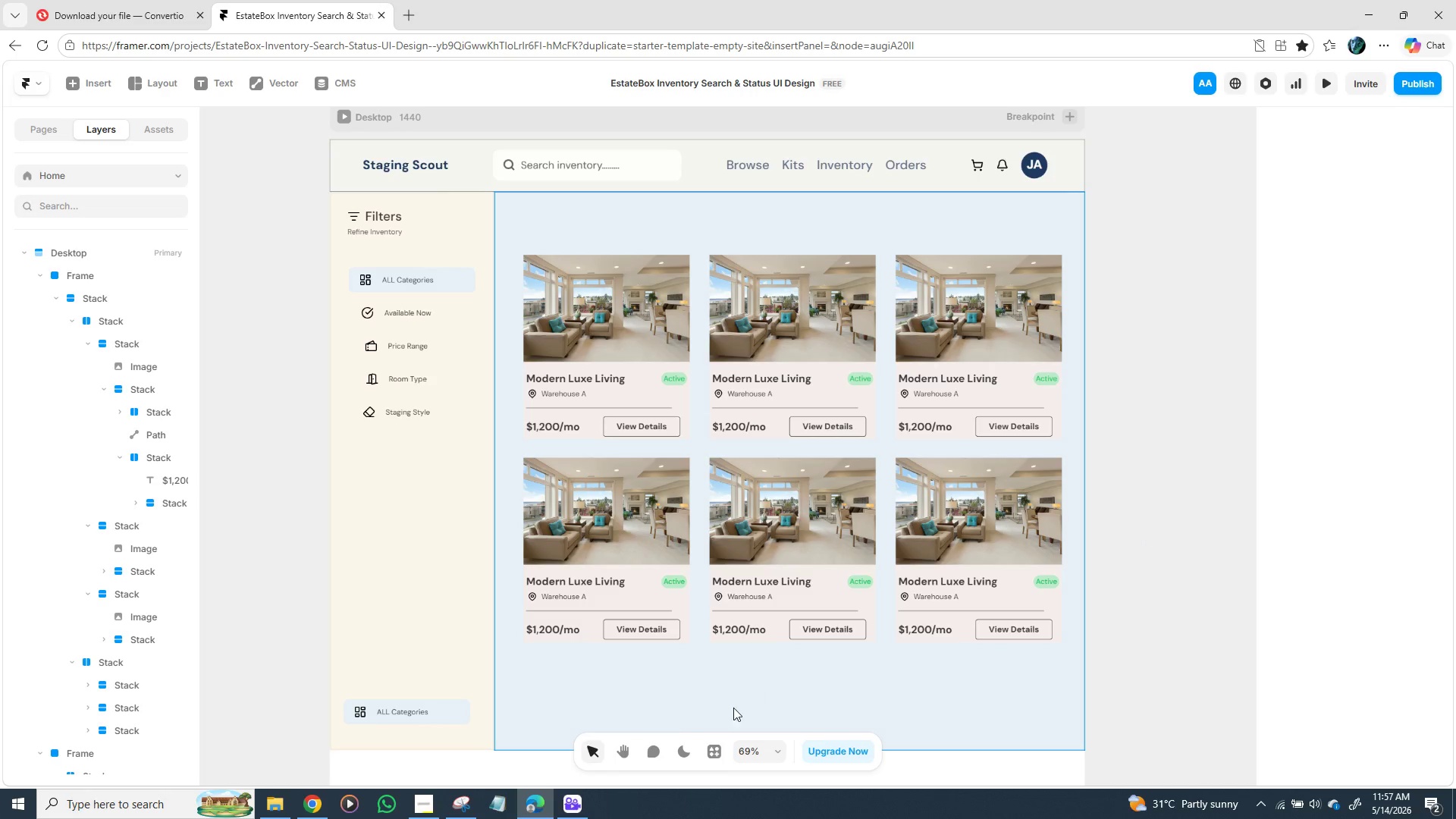 
left_click_drag(start_coordinate=[423, 801], to_coordinate=[427, 801])